 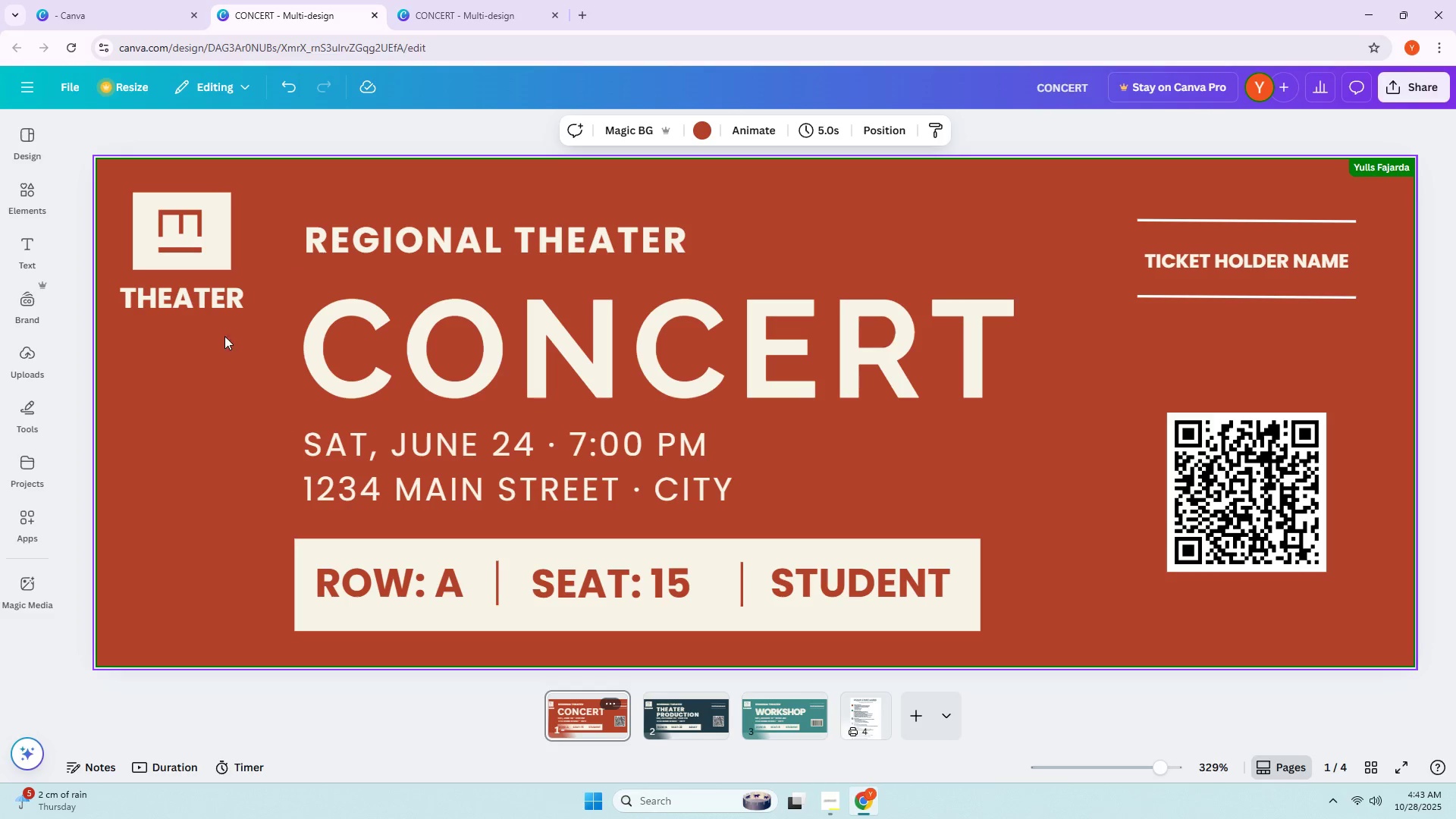 
left_click_drag(start_coordinate=[214, 340], to_coordinate=[175, 178])
 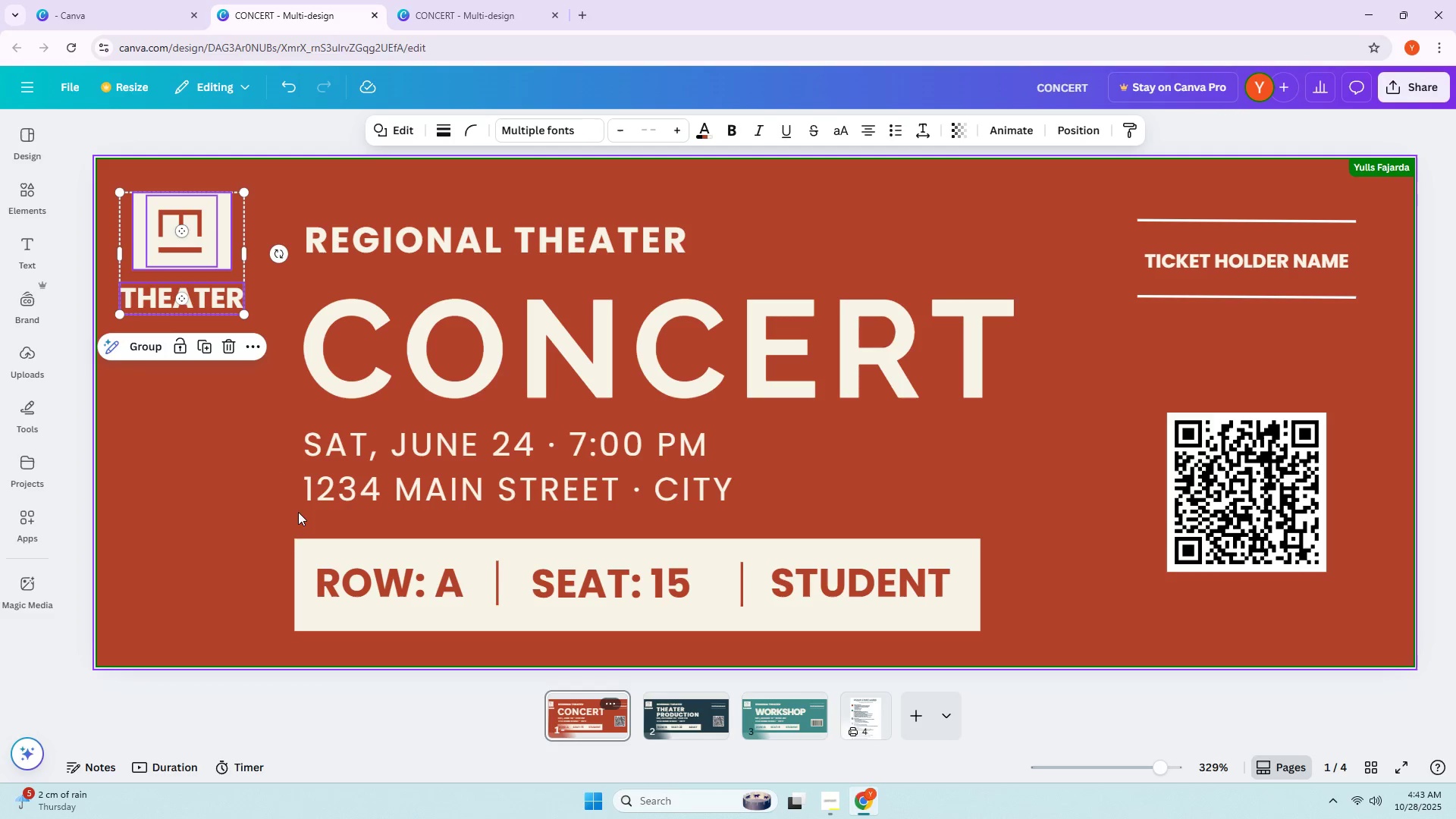 
double_click([265, 556])
 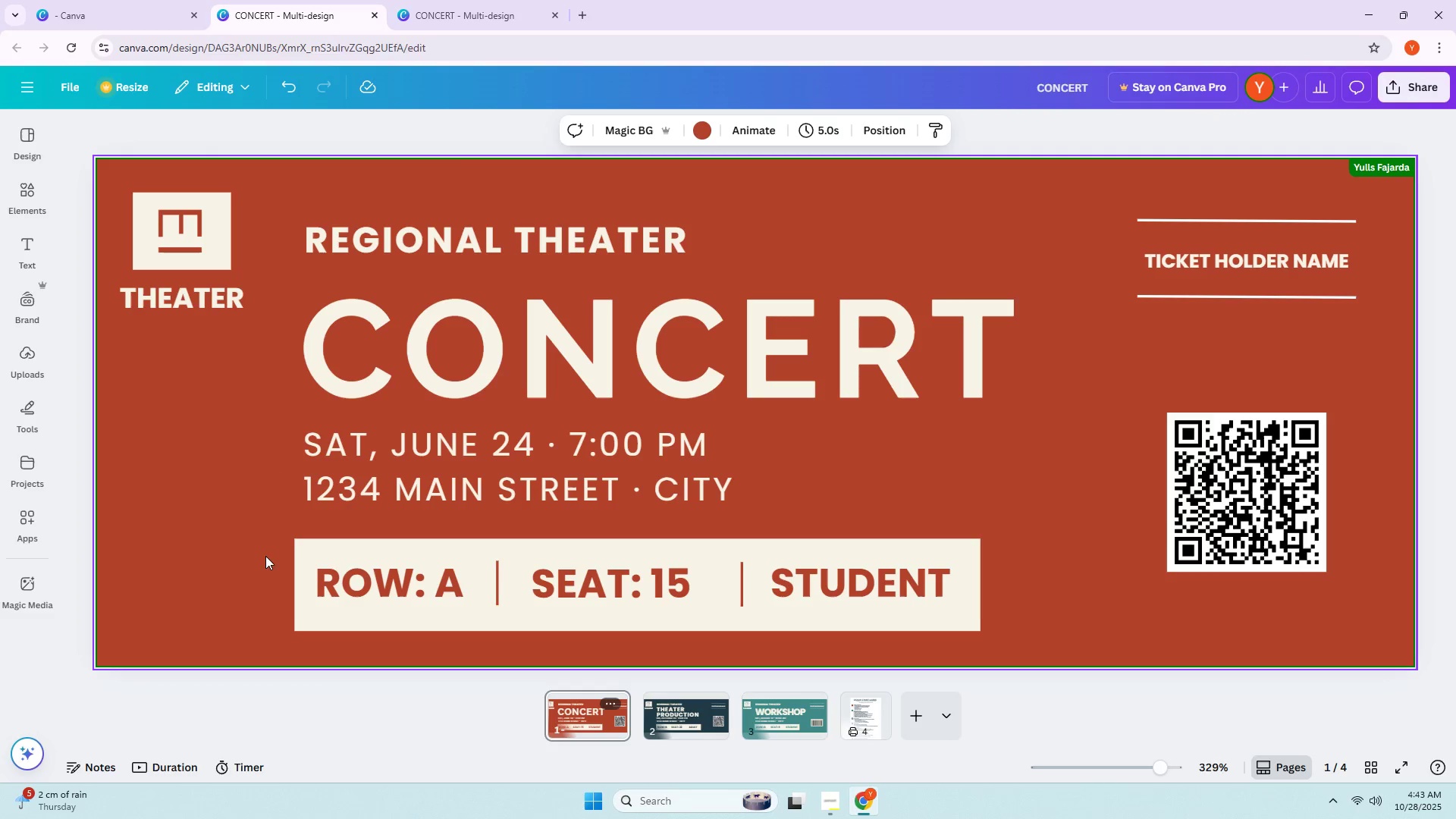 
left_click_drag(start_coordinate=[269, 558], to_coordinate=[1028, 595])
 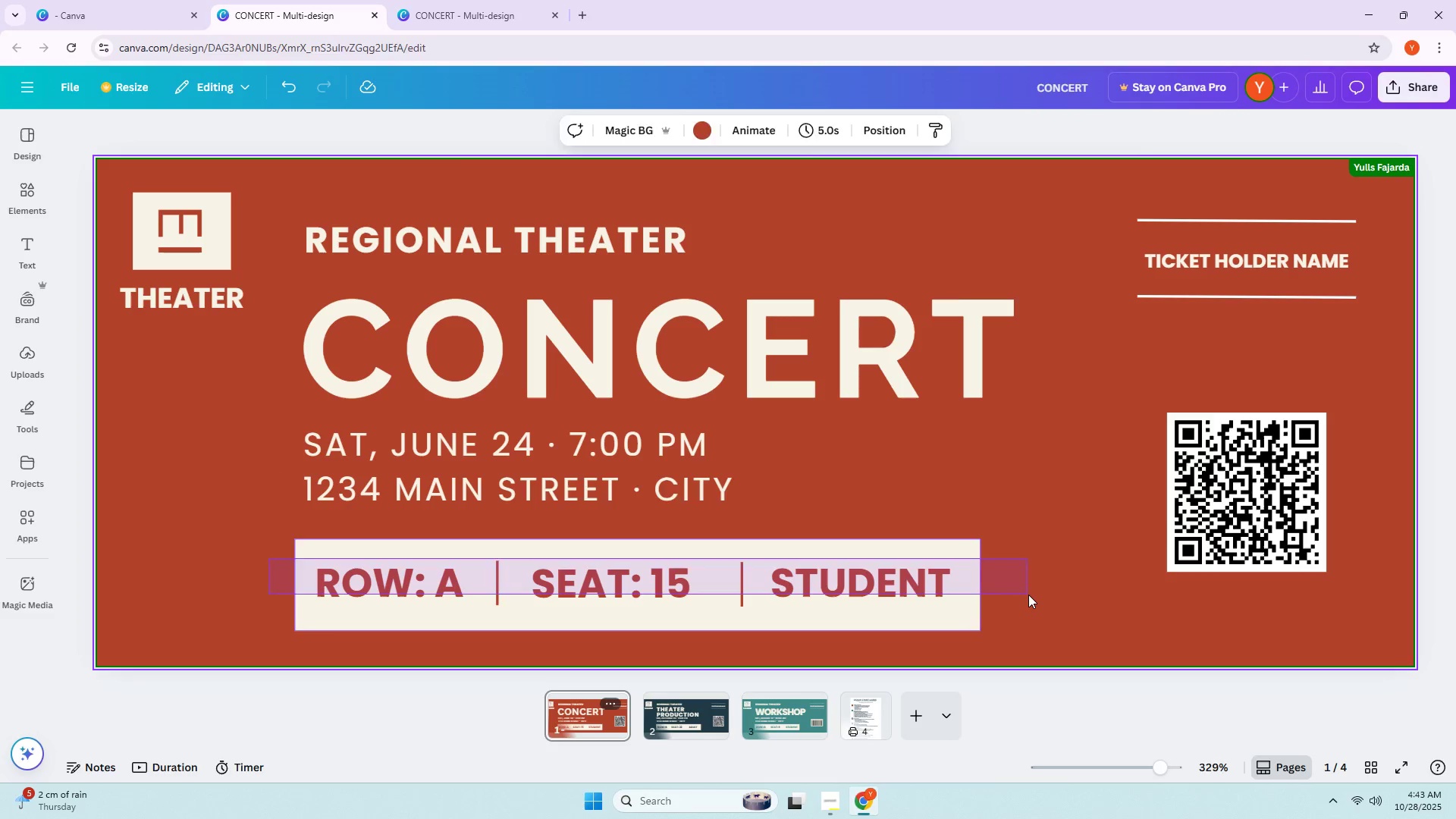 
left_click([1028, 595])
 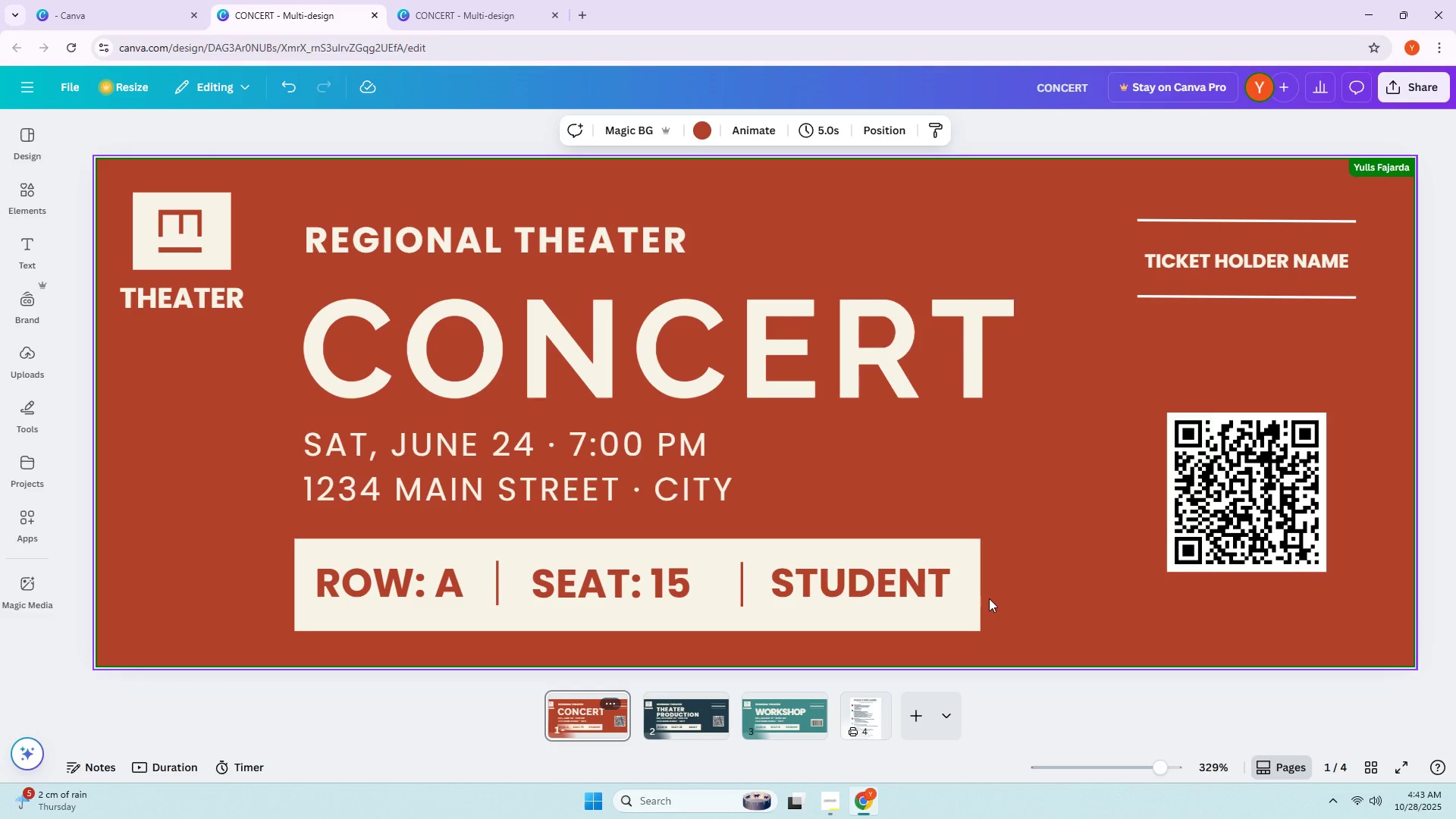 
left_click_drag(start_coordinate=[1003, 596], to_coordinate=[350, 590])
 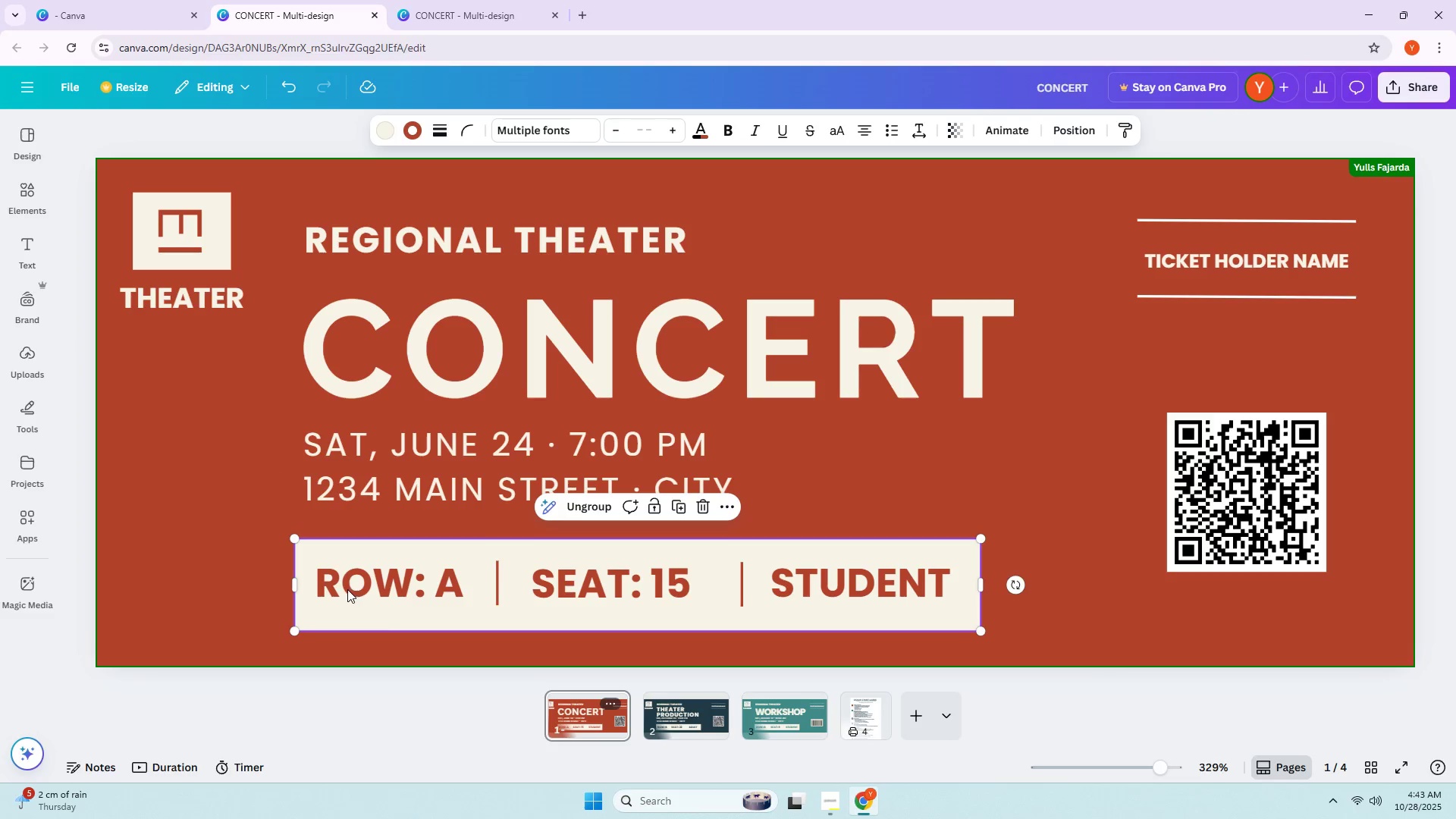 
left_click([344, 589])
 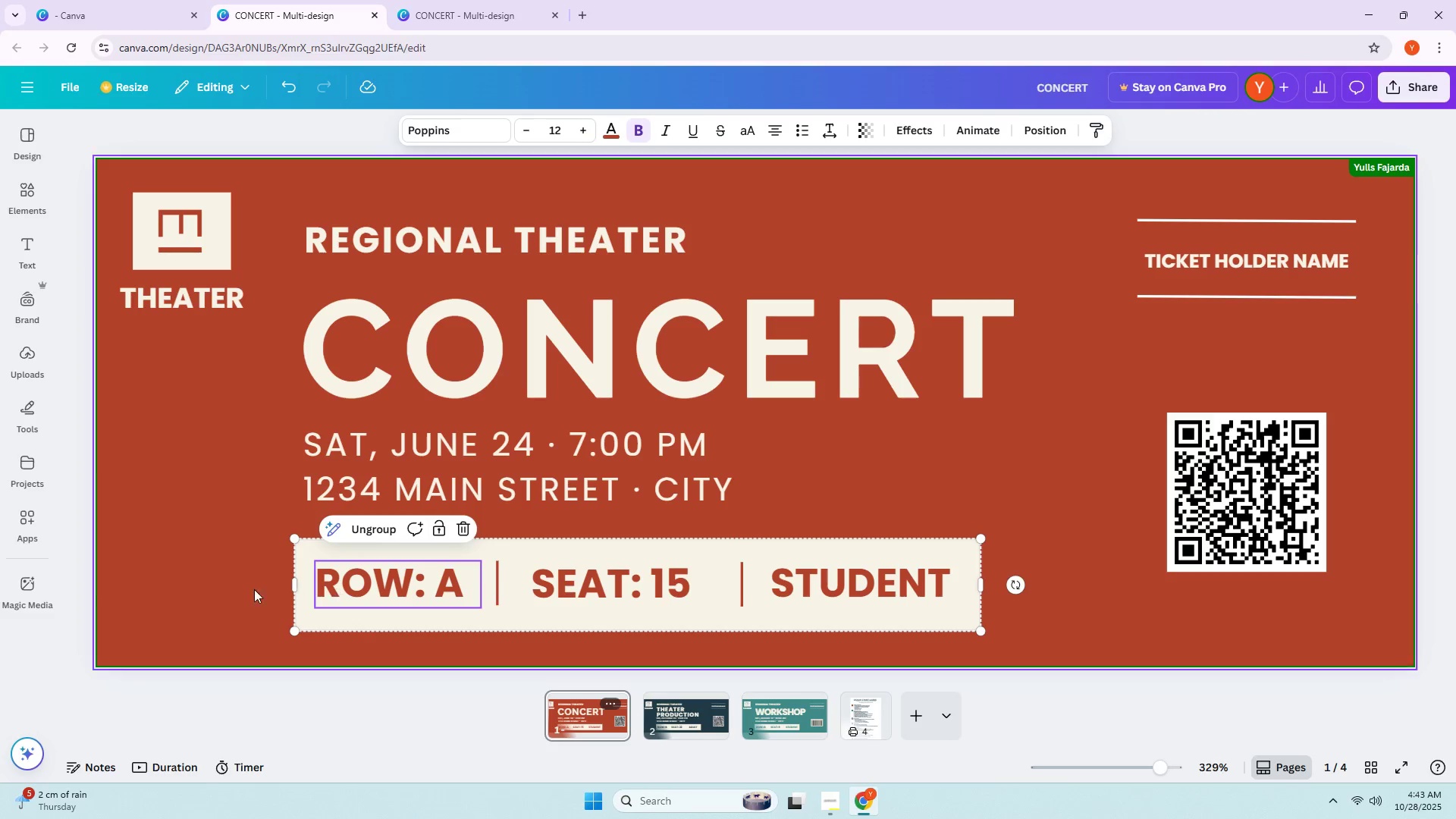 
left_click_drag(start_coordinate=[228, 586], to_coordinate=[1071, 592])
 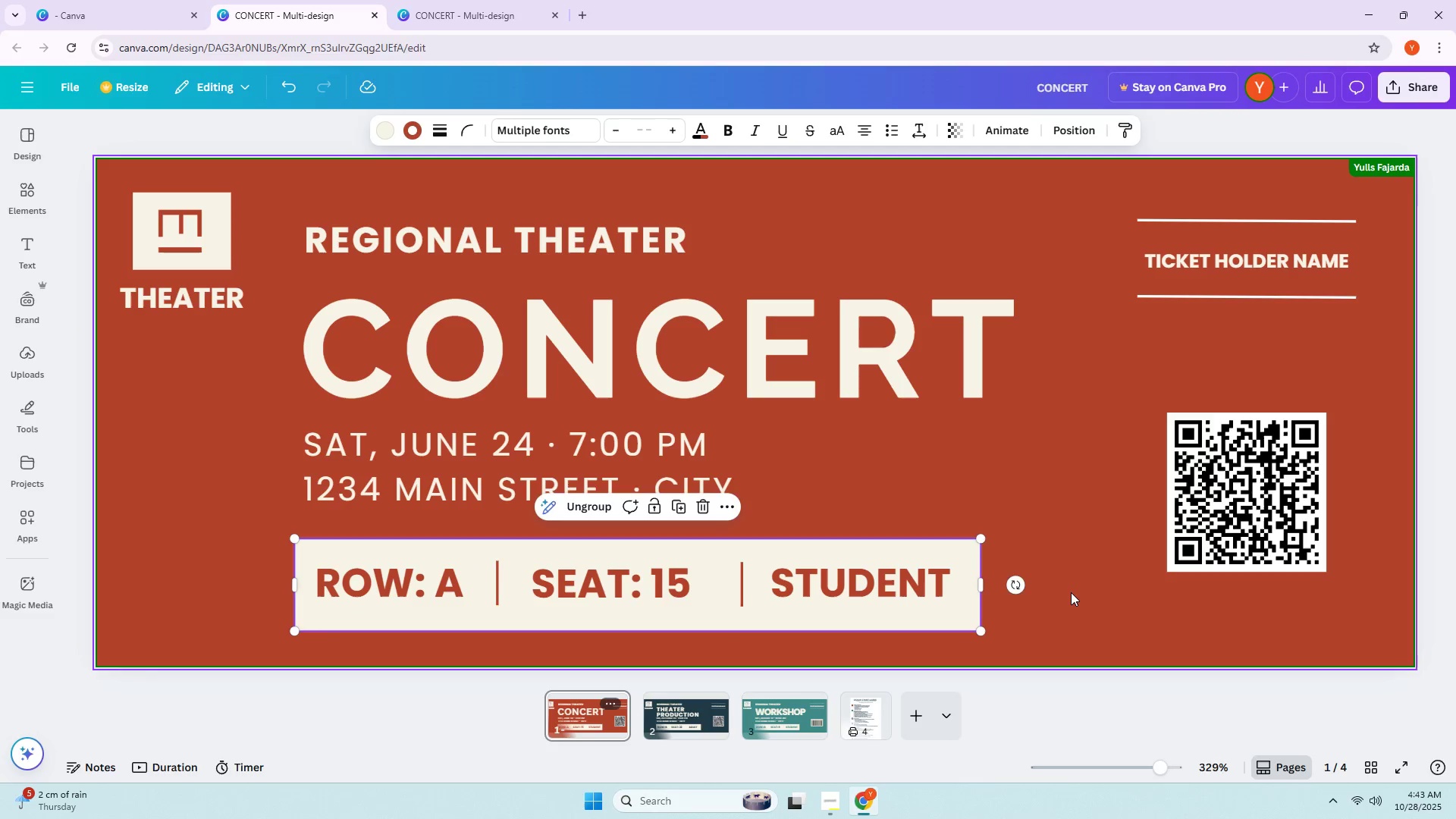 
left_click([1071, 592])
 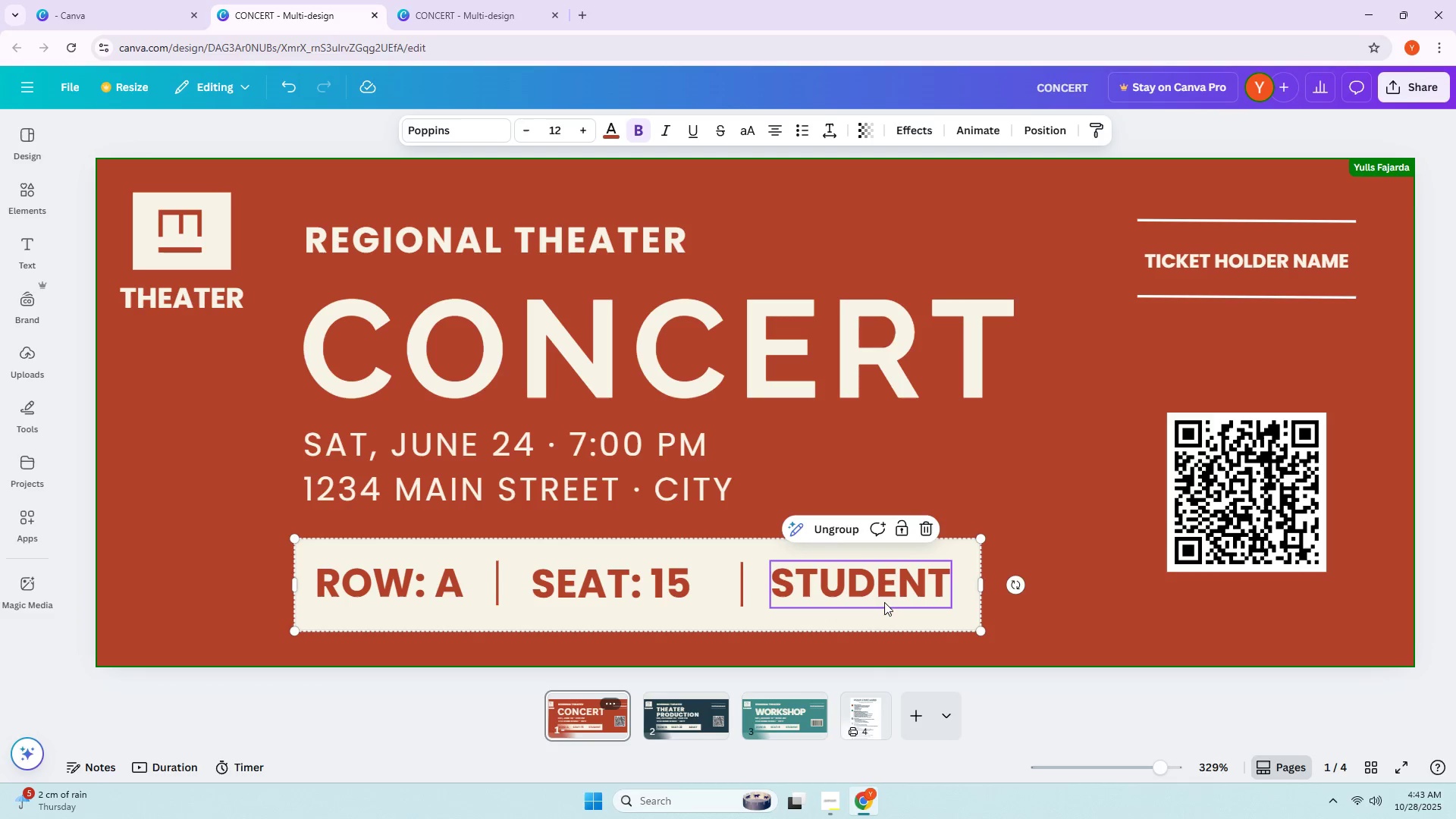 
double_click([884, 620])
 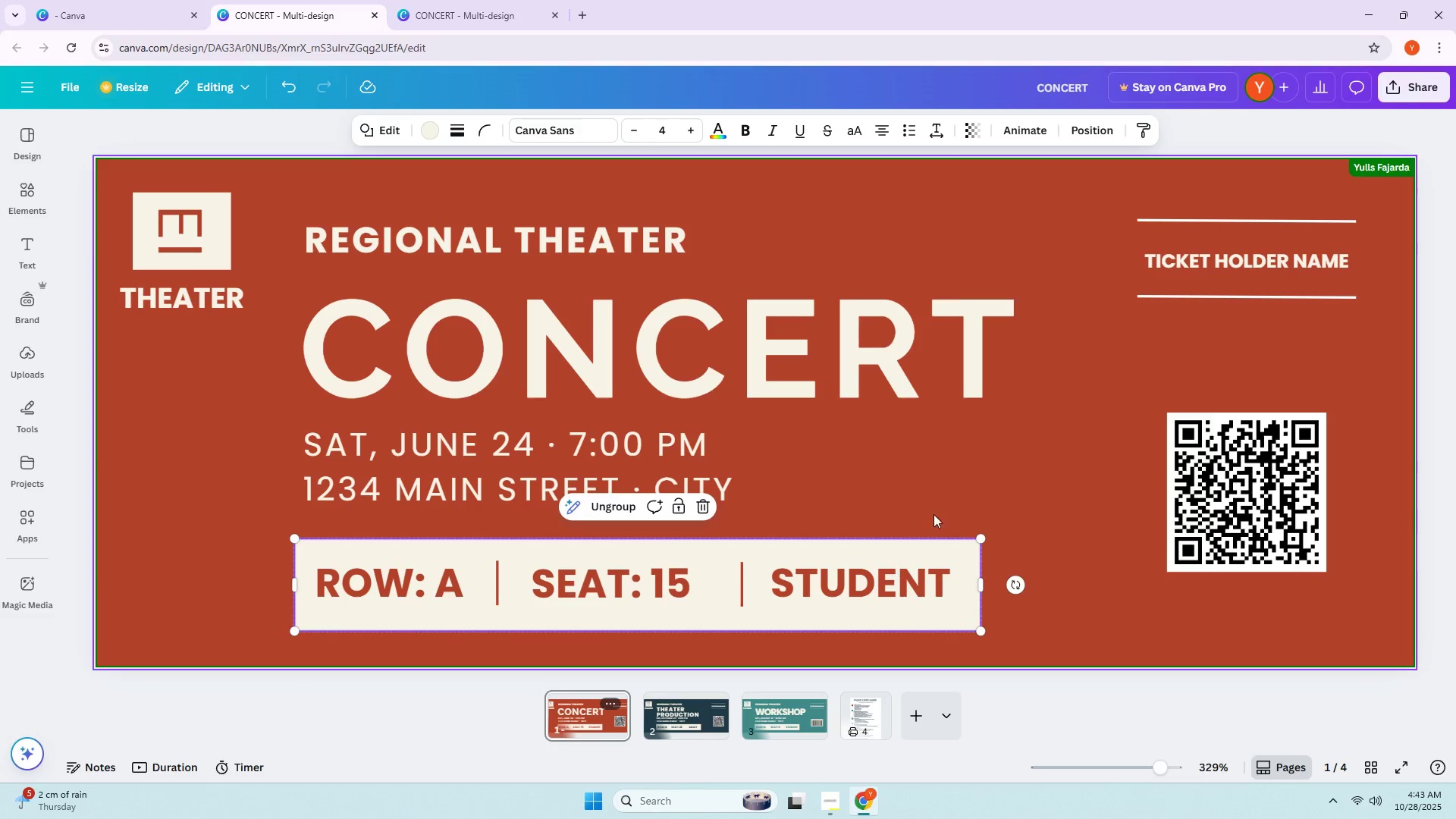 
left_click([1282, 514])
 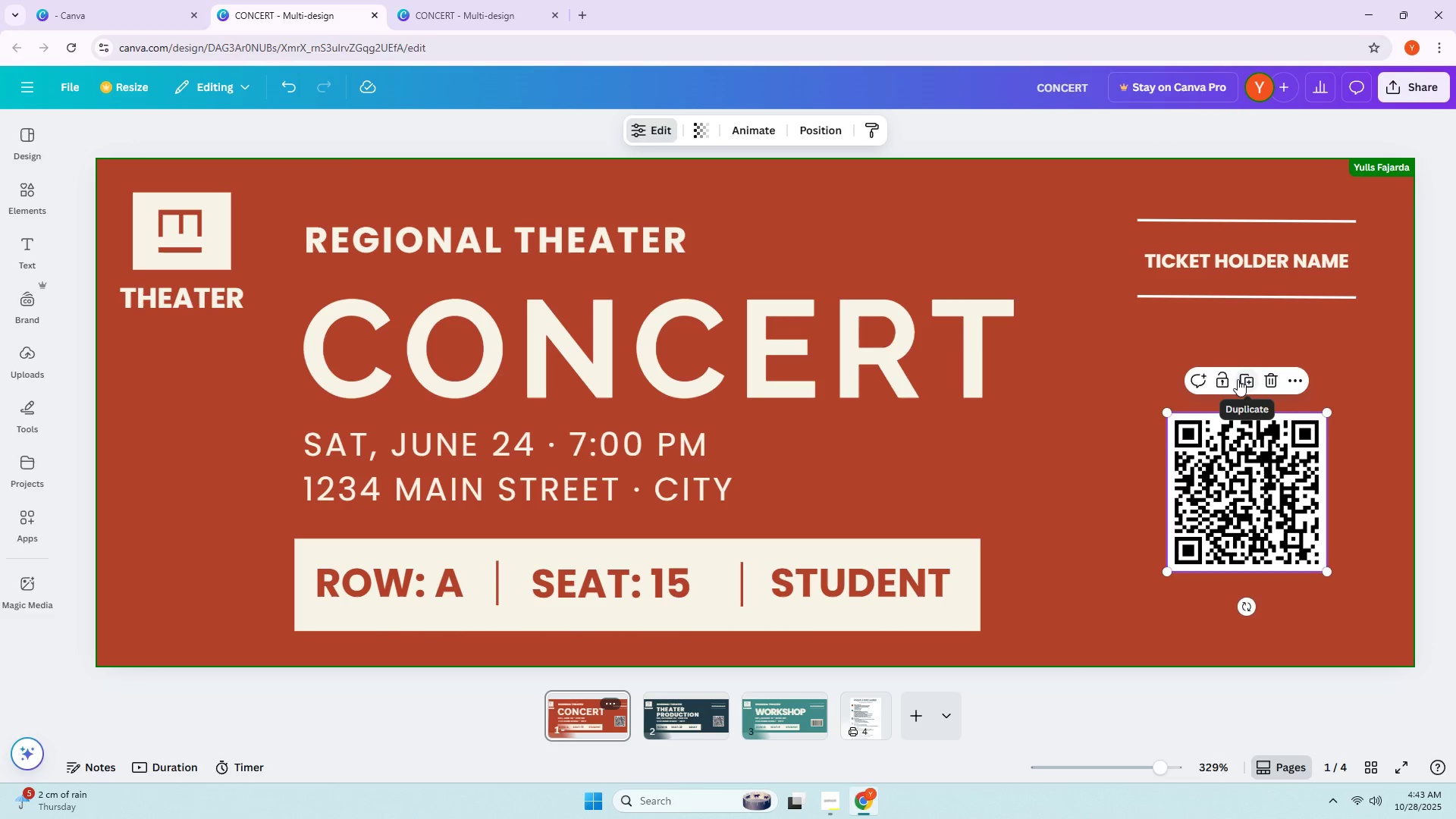 
left_click([1292, 379])
 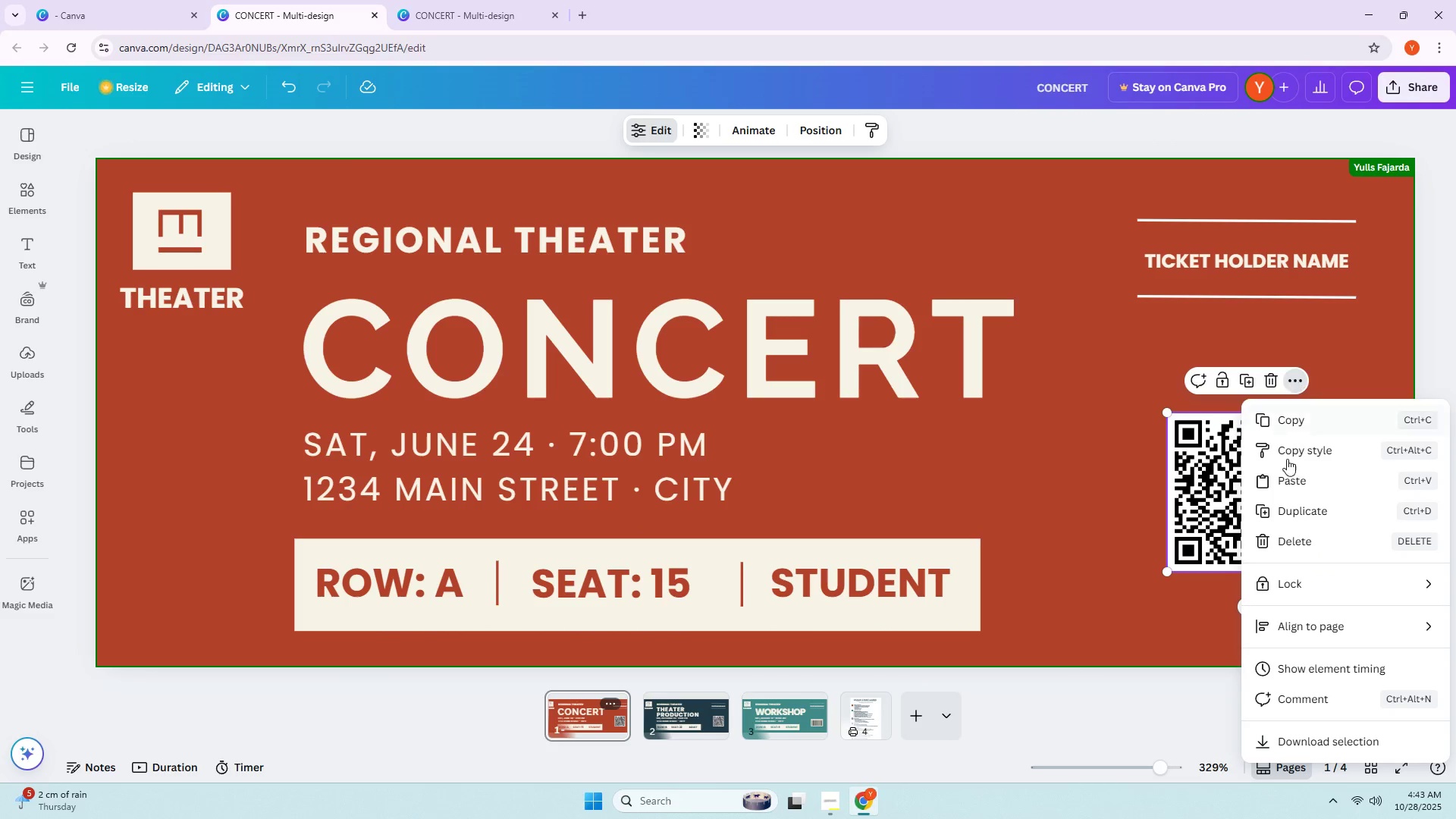 
scroll: coordinate [1303, 514], scroll_direction: down, amount: 3.0
 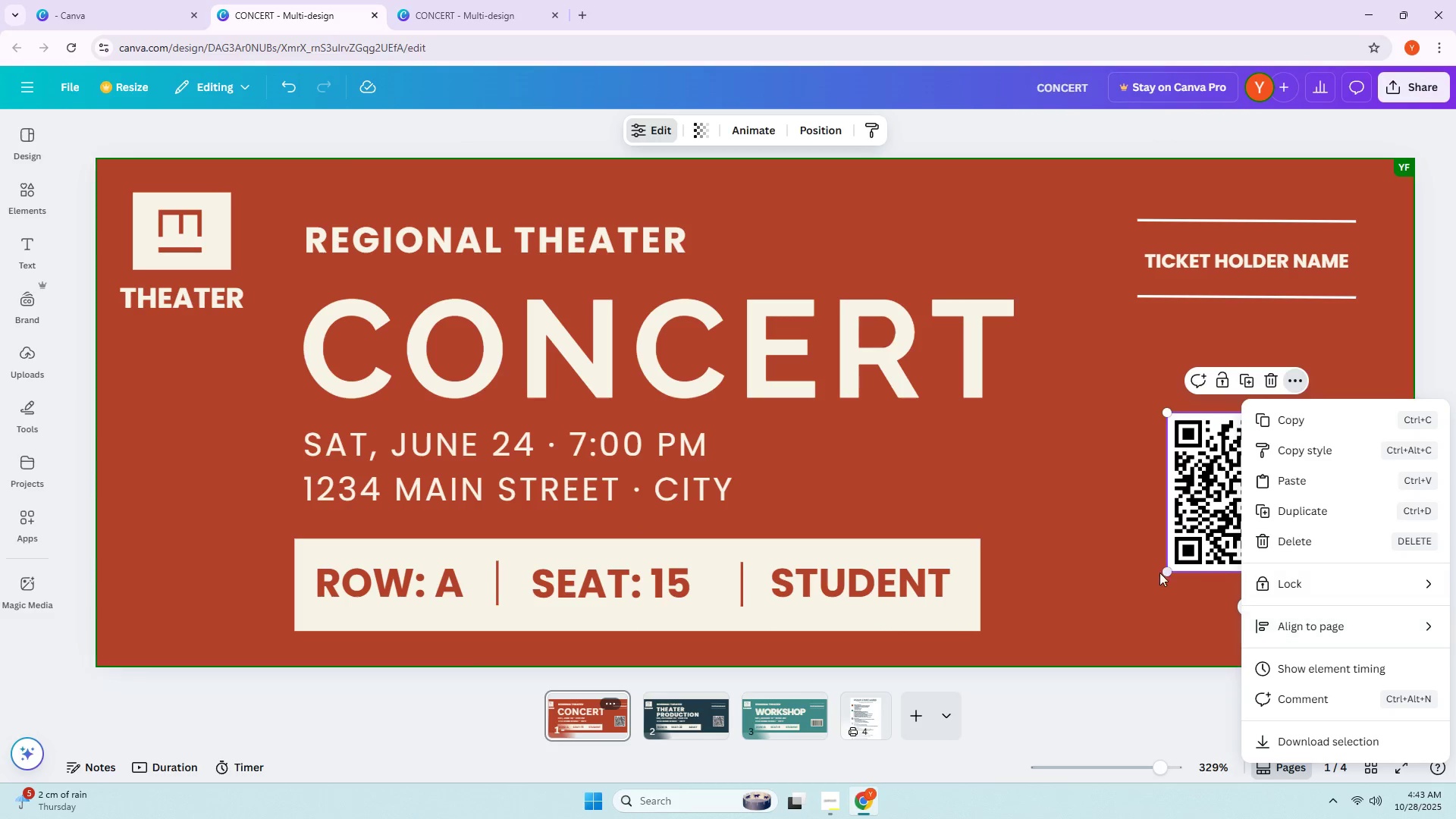 
left_click([1140, 571])
 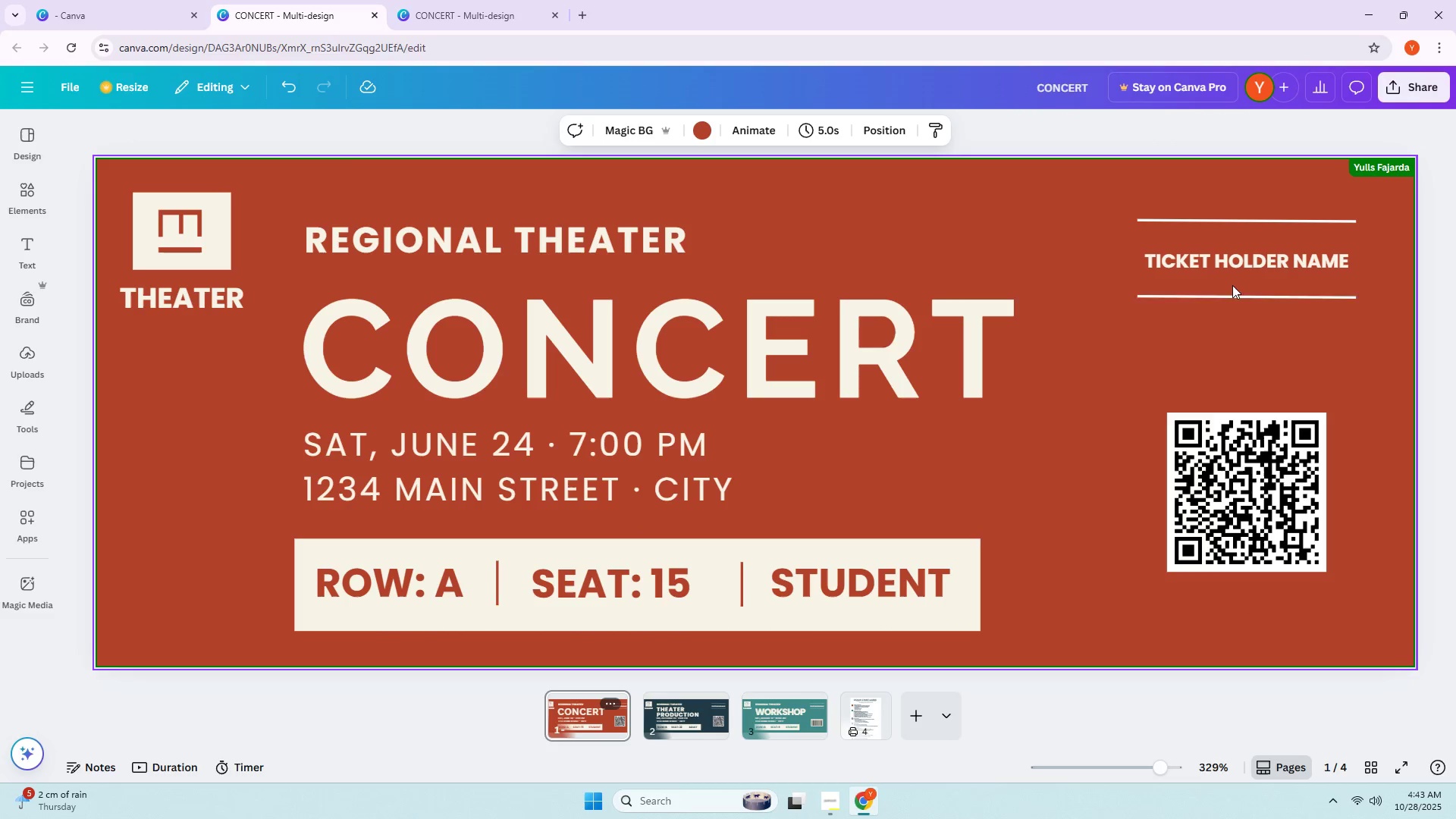 
left_click([1241, 320])
 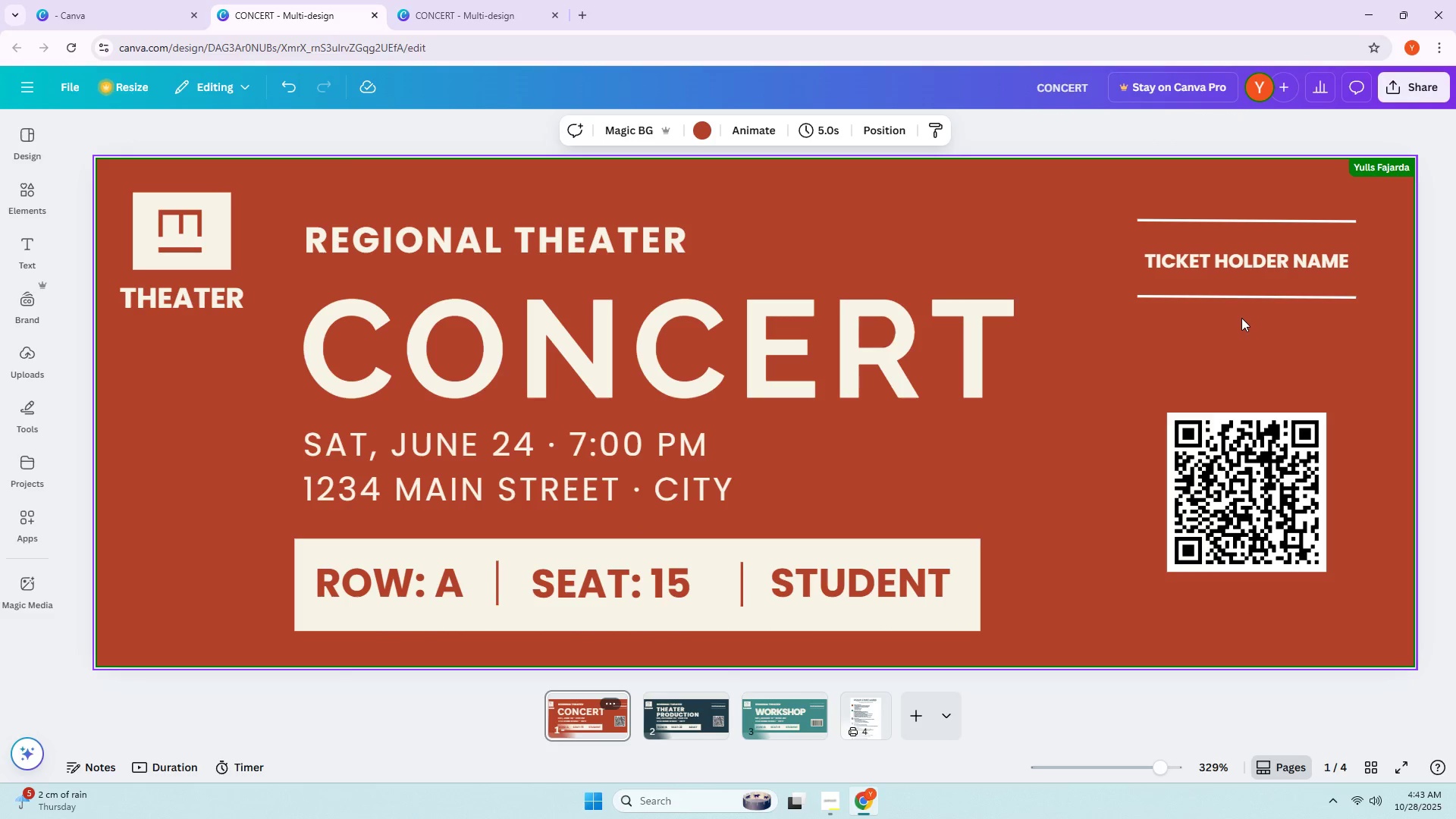 
left_click_drag(start_coordinate=[1241, 315], to_coordinate=[1237, 282])
 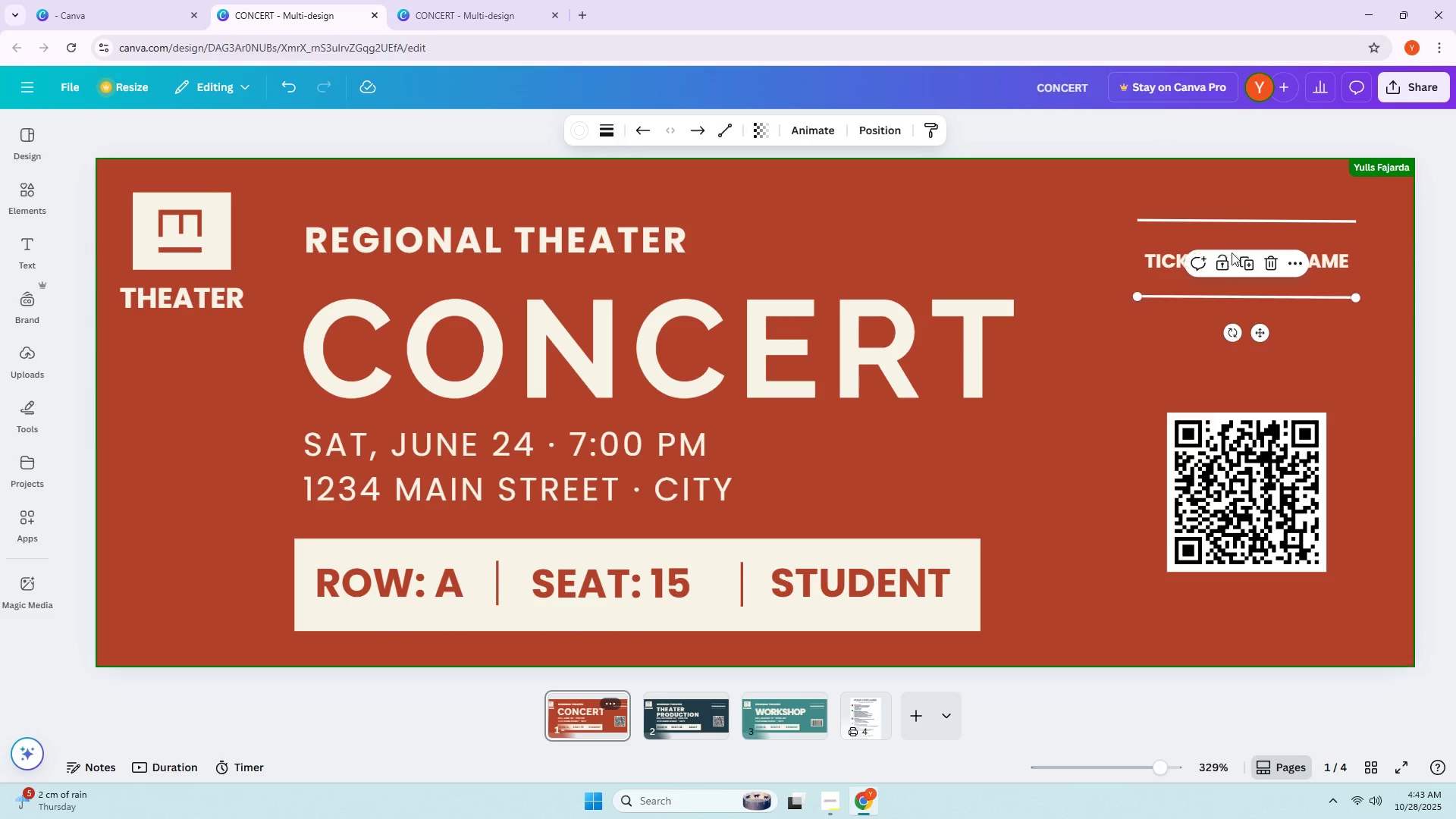 
left_click_drag(start_coordinate=[1230, 237], to_coordinate=[1222, 205])
 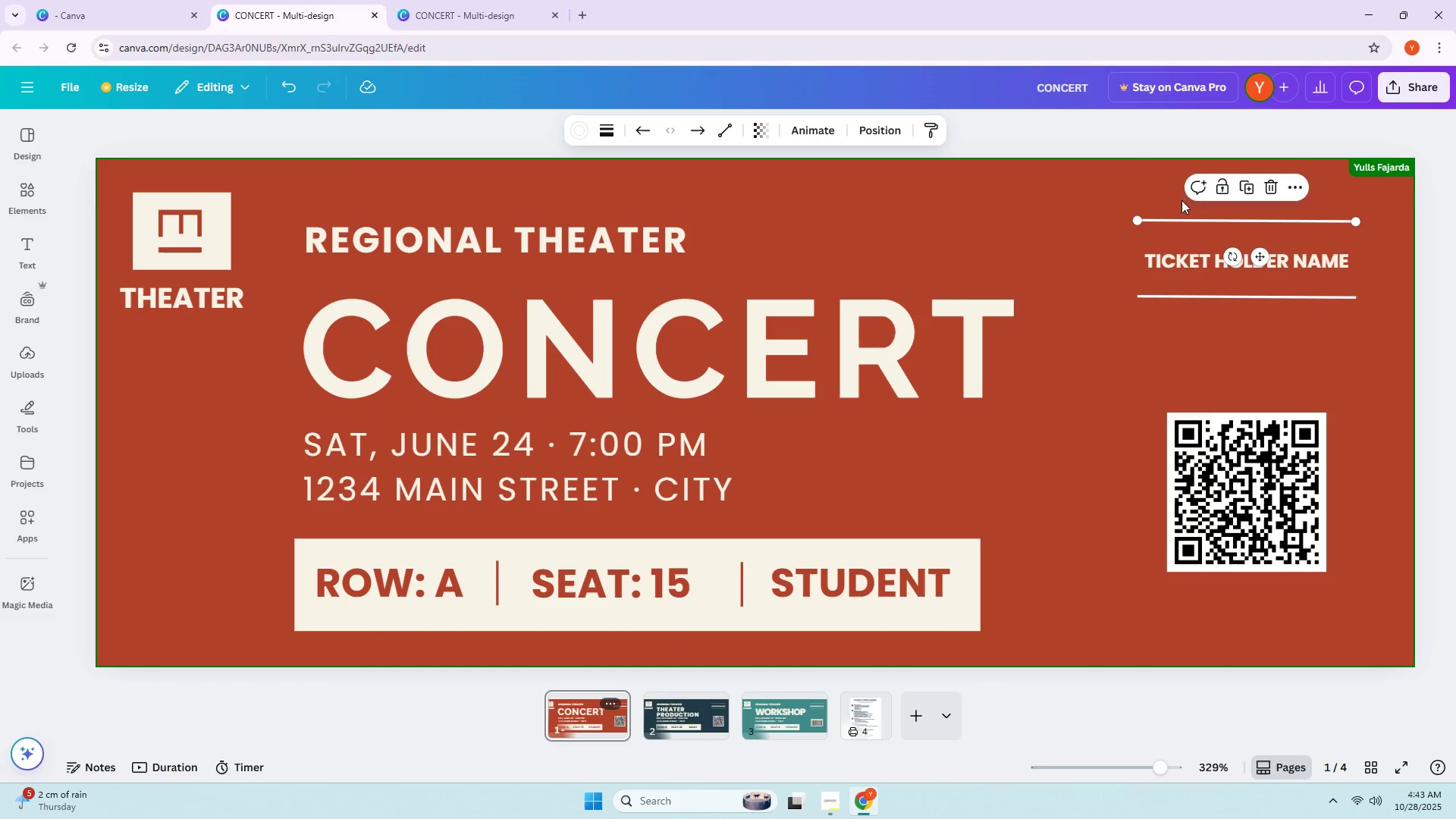 
left_click([1166, 202])
 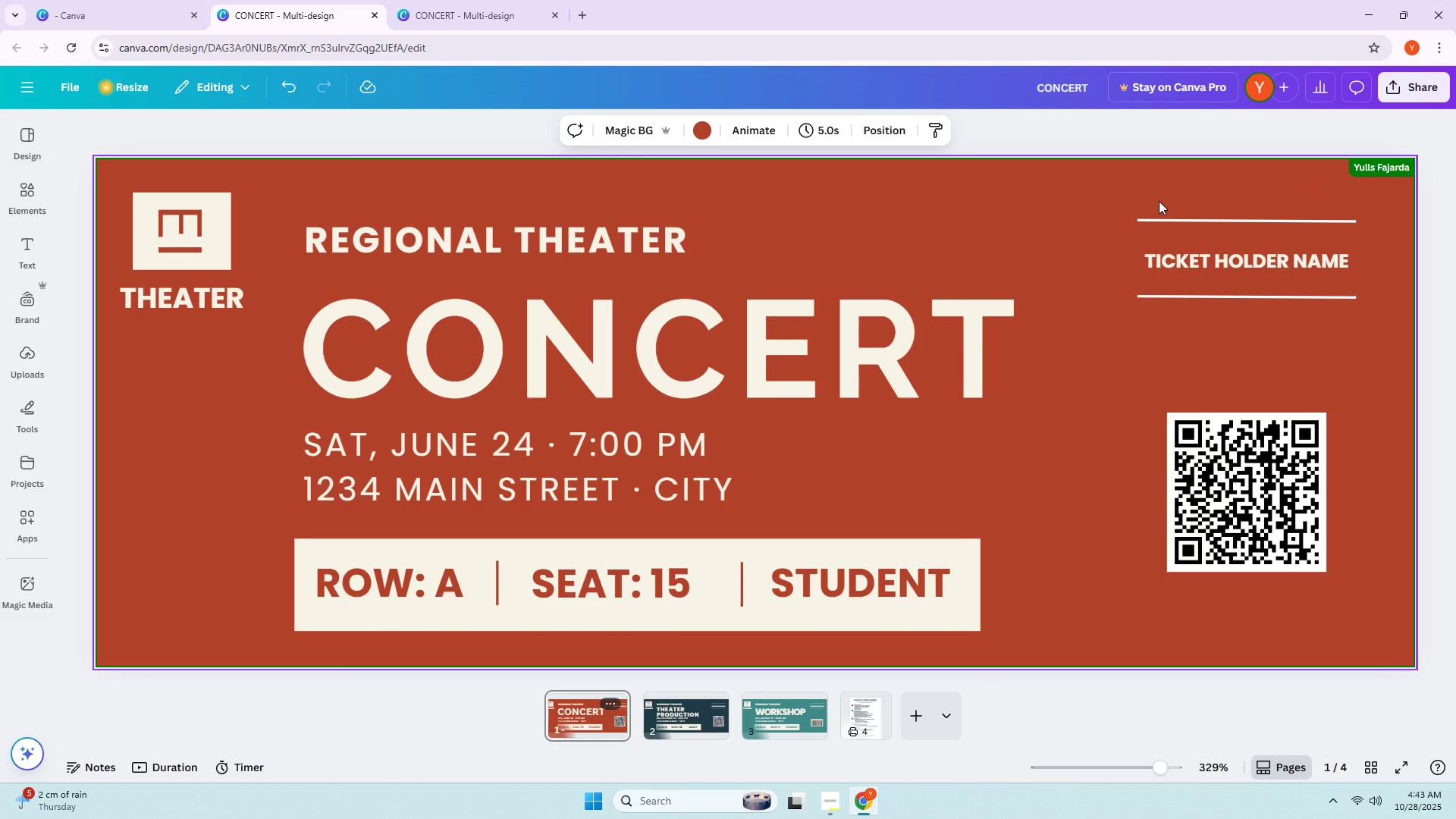 
left_click_drag(start_coordinate=[1159, 201], to_coordinate=[1194, 324])
 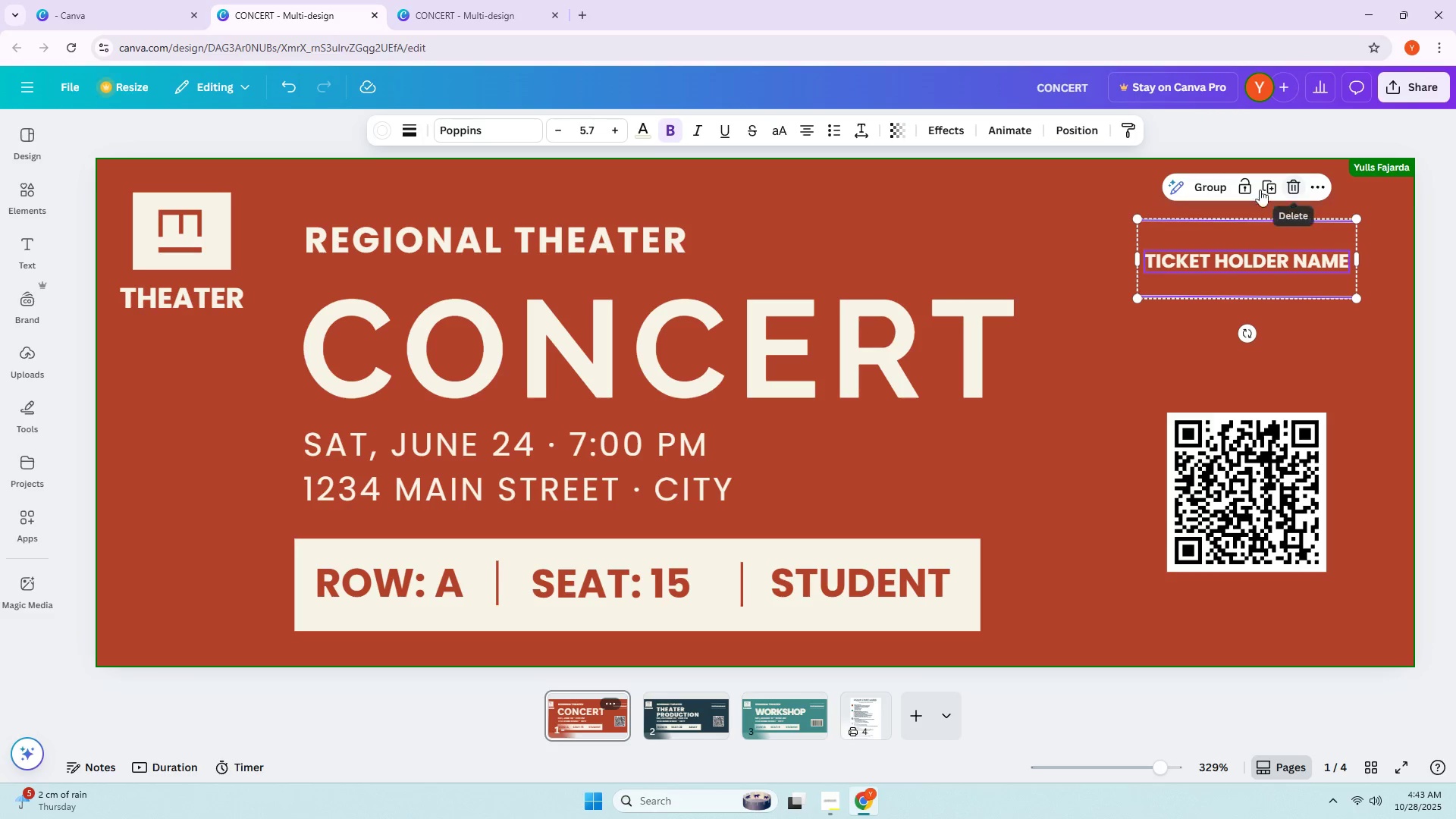 
left_click([1213, 187])
 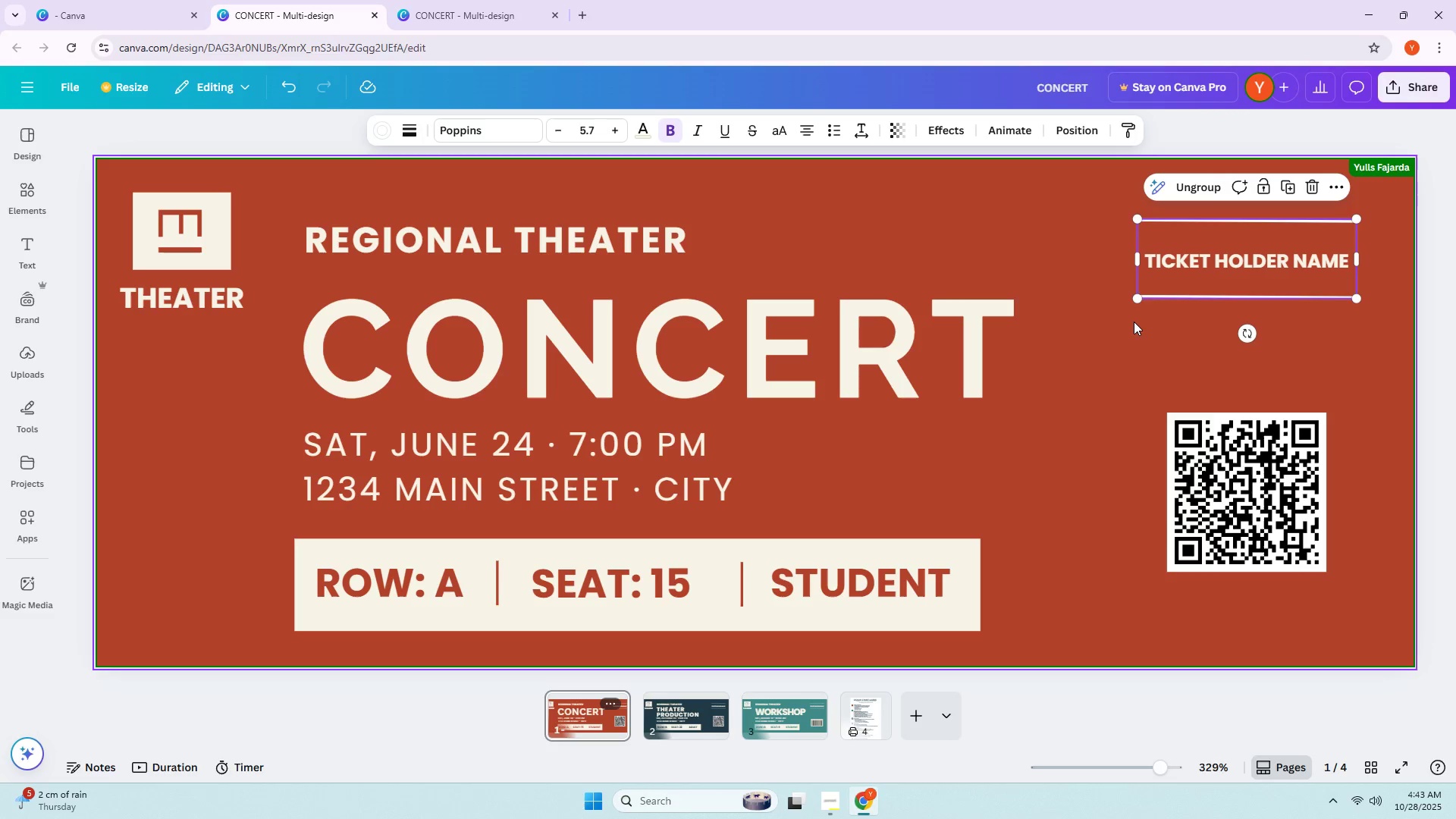 
left_click([1132, 322])
 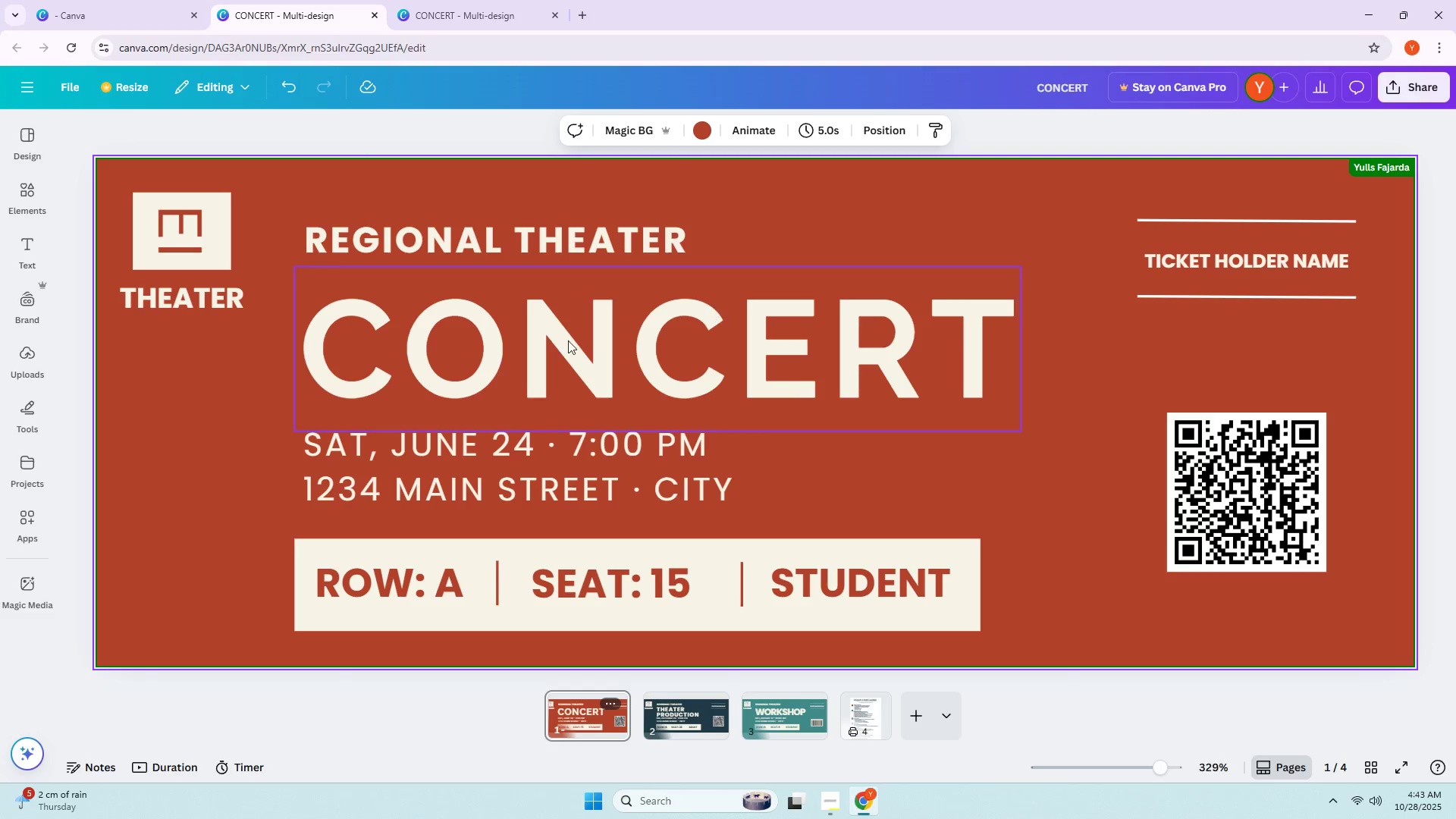 
hold_key(key=ControlLeft, duration=0.86)
double_click([309, 363])
 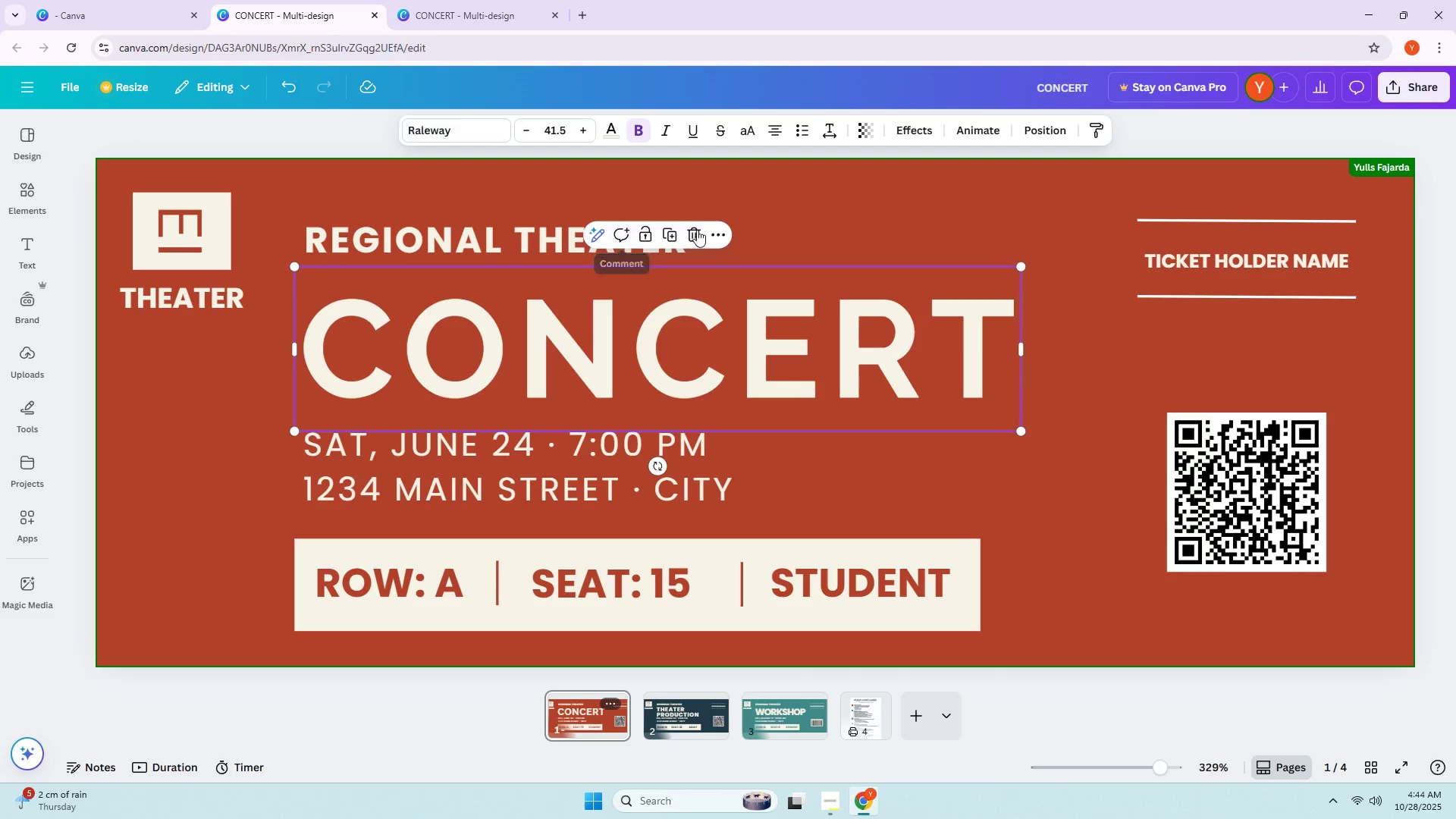 
left_click([717, 235])
 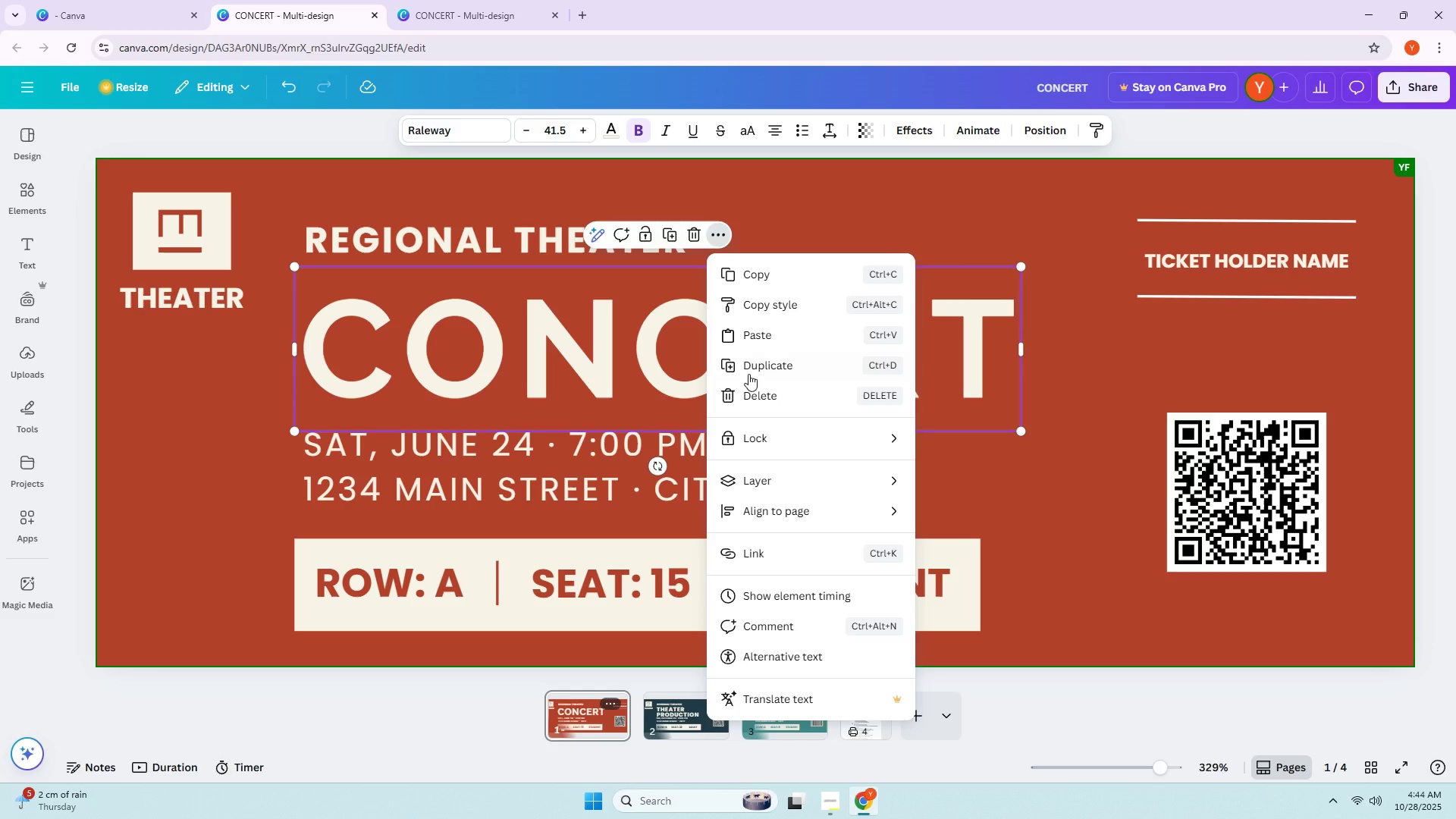 
scroll: coordinate [753, 392], scroll_direction: down, amount: 1.0
 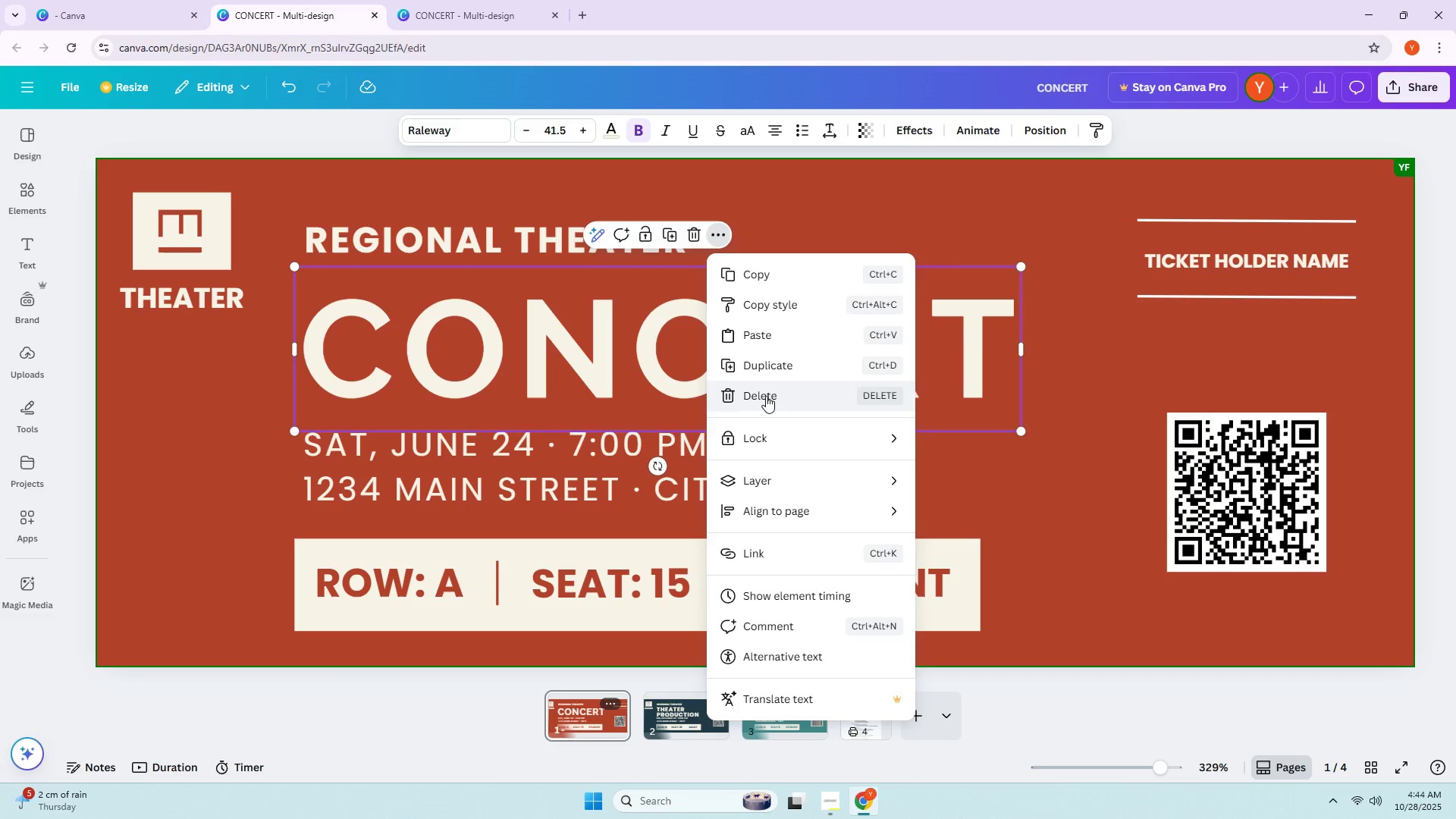 
left_click([1059, 478])
 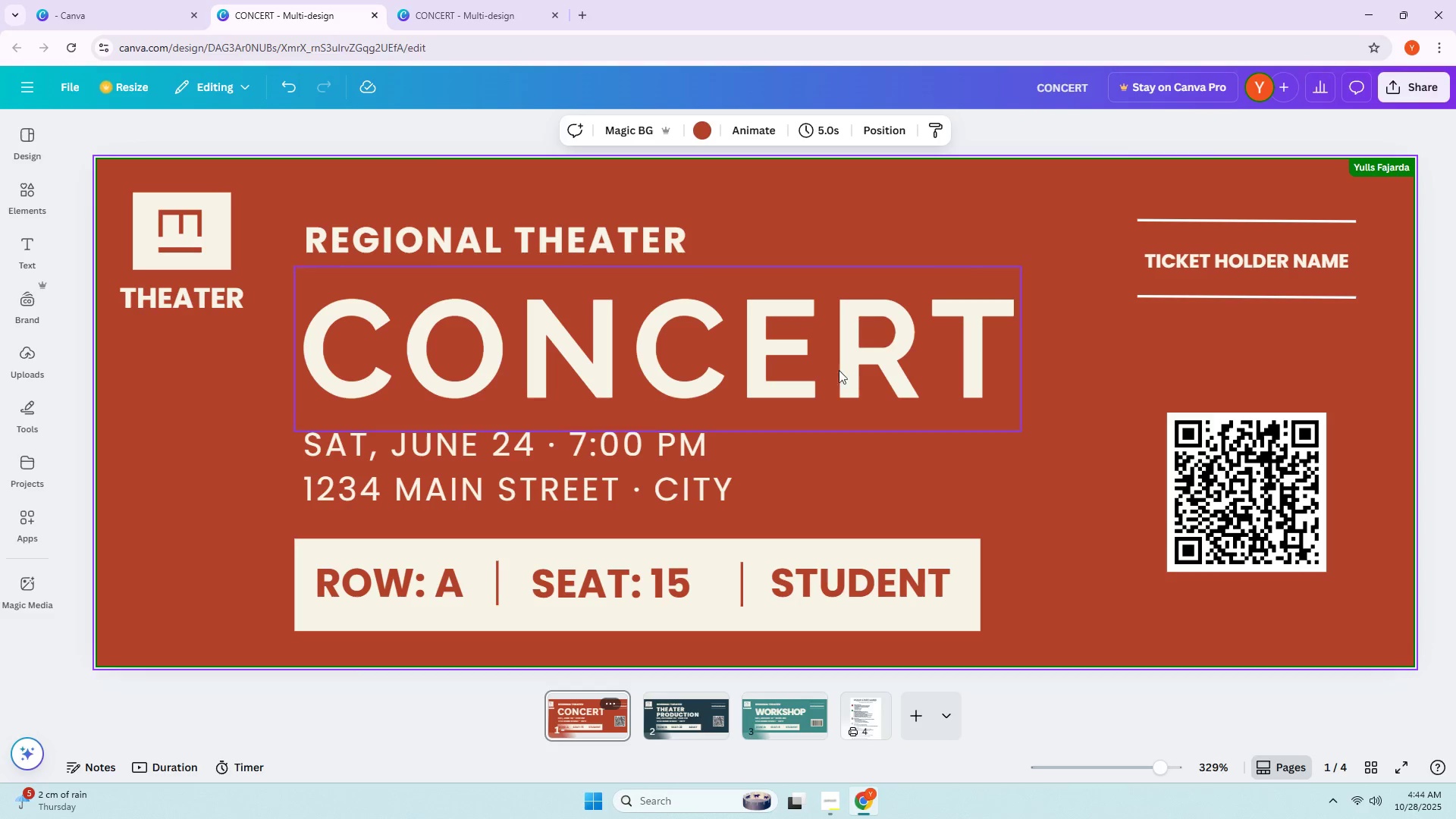 
right_click([836, 369])
 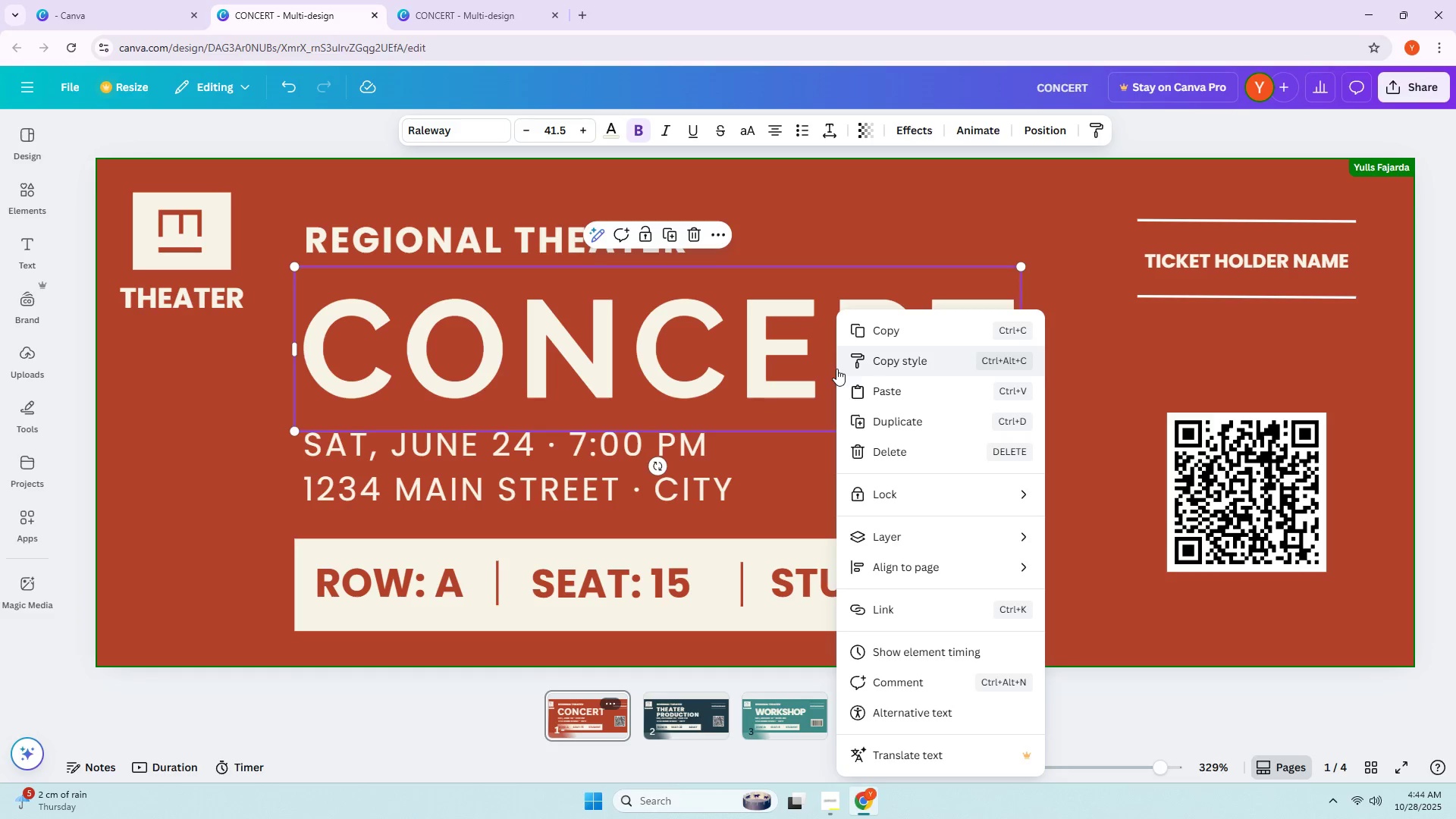 
scroll: coordinate [902, 438], scroll_direction: down, amount: 3.0
 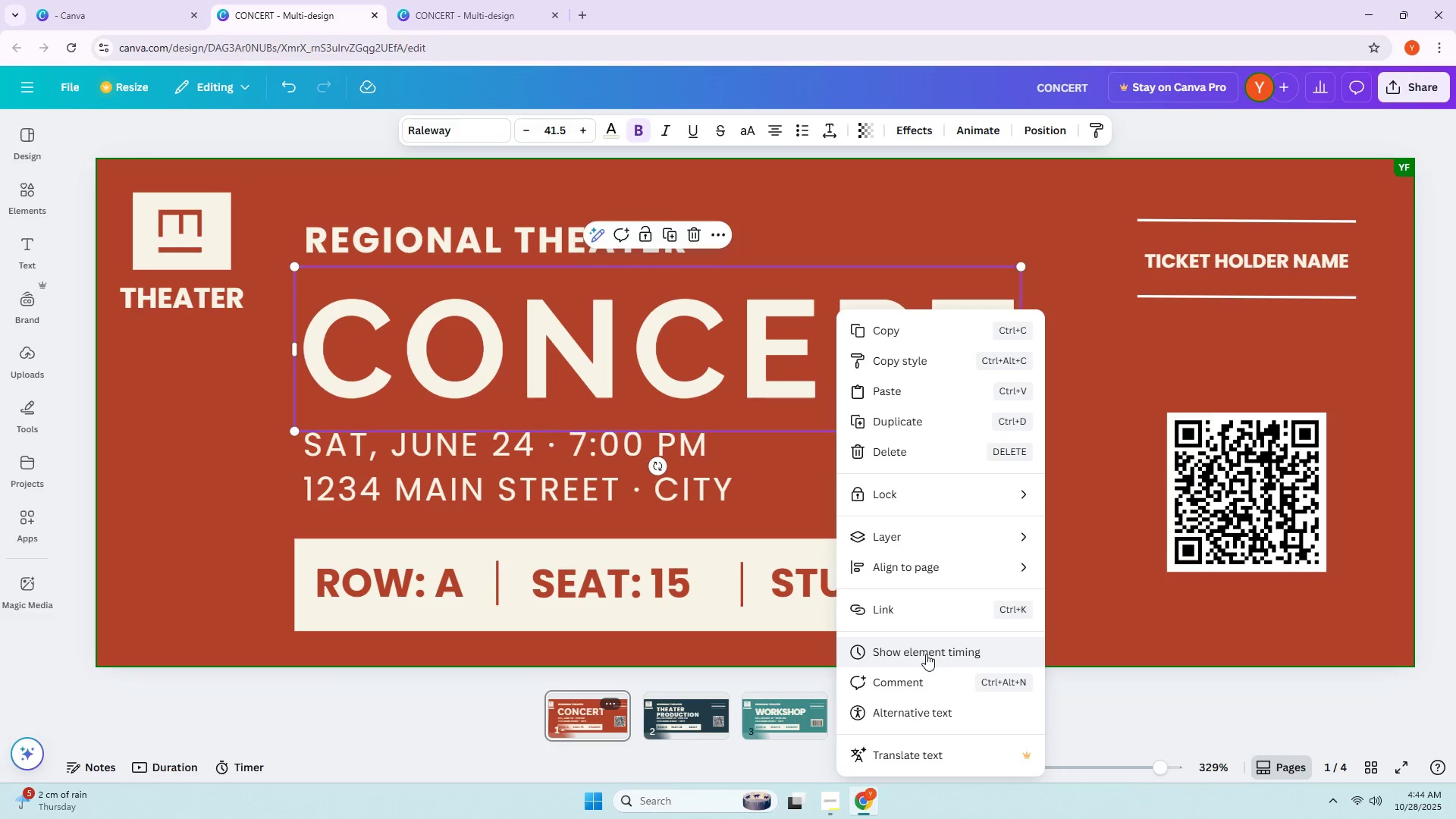 
wait(7.3)
 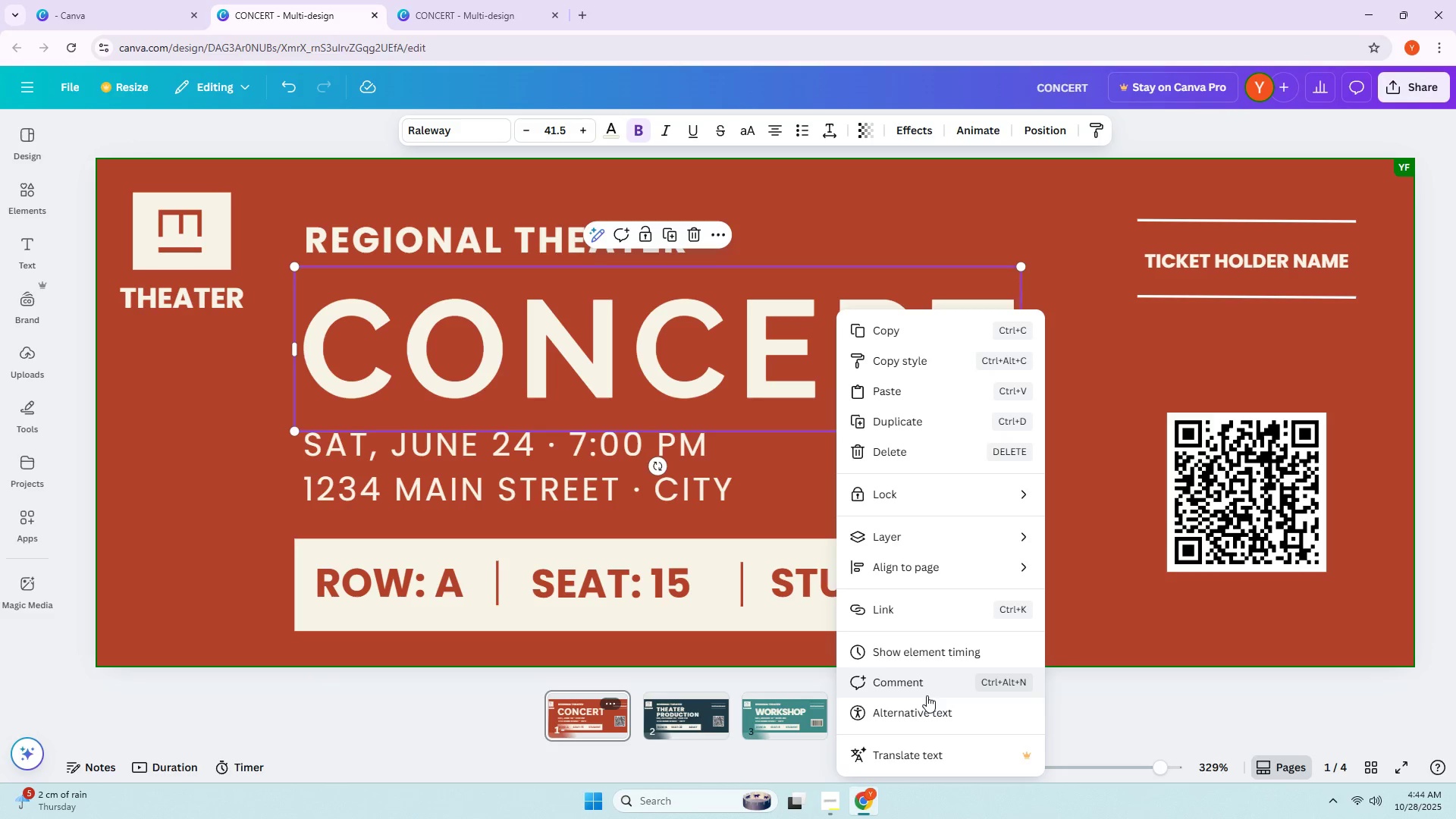 
left_click([903, 605])
 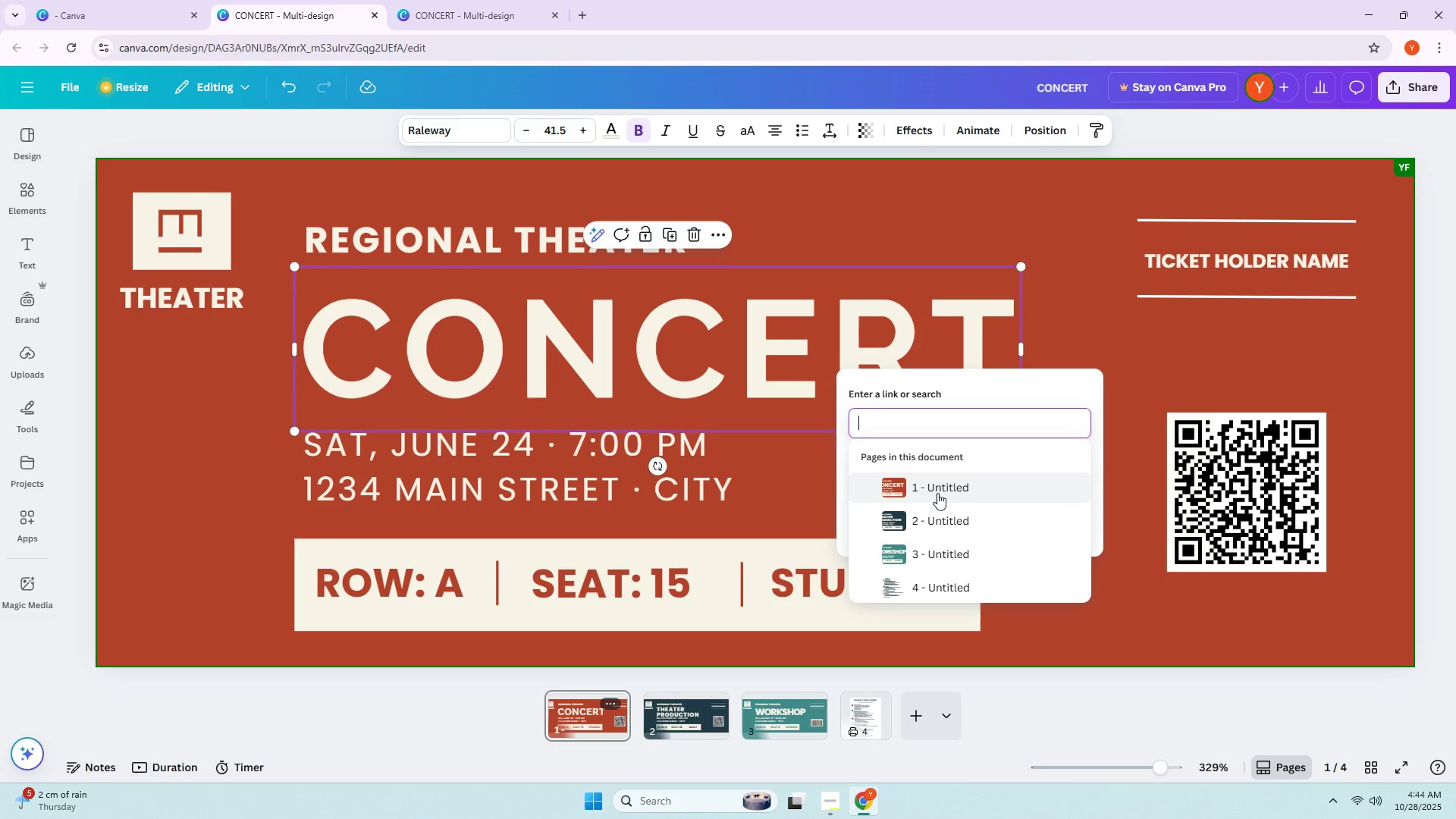 
wait(7.74)
 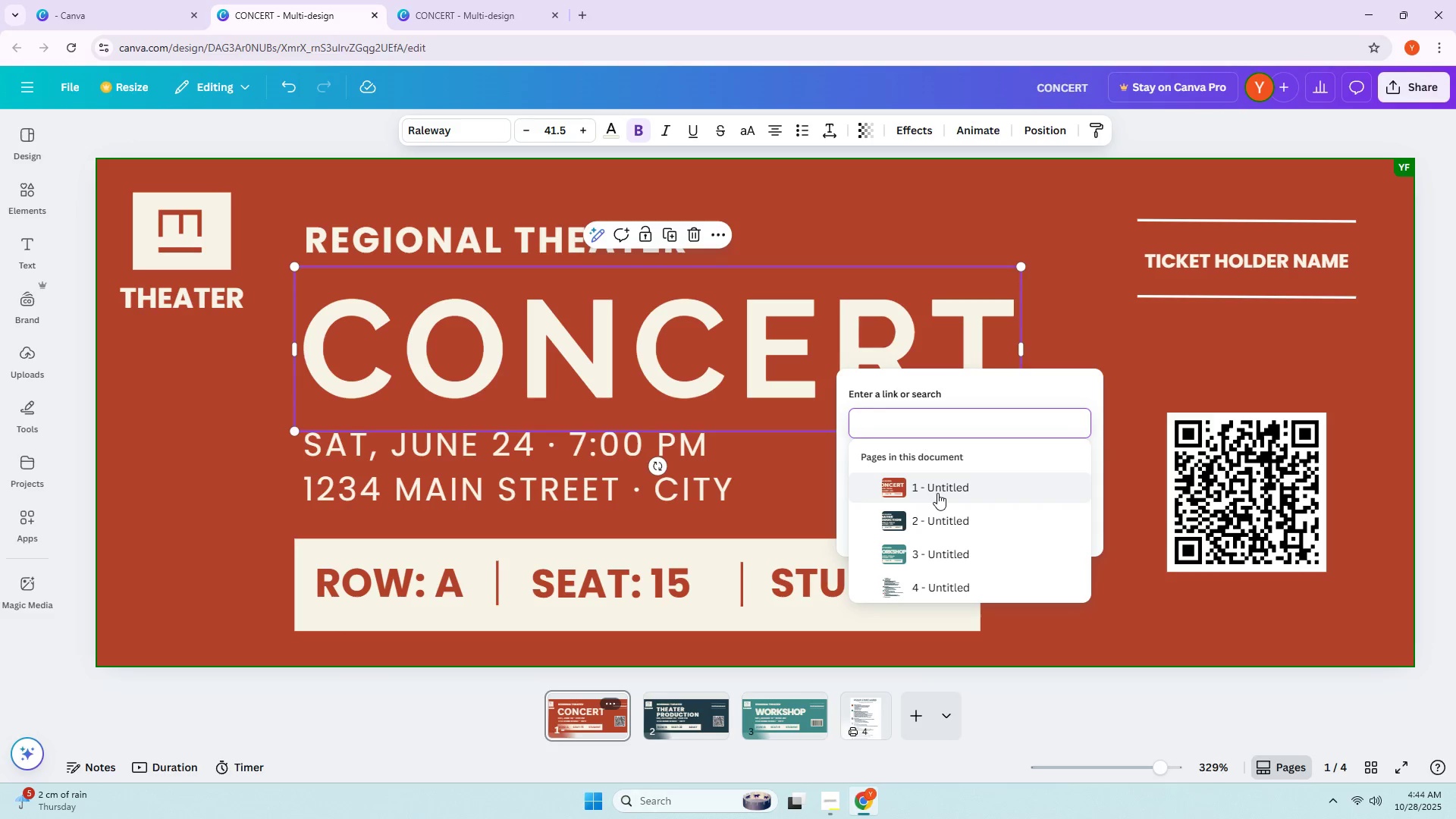 
left_click([822, 491])
 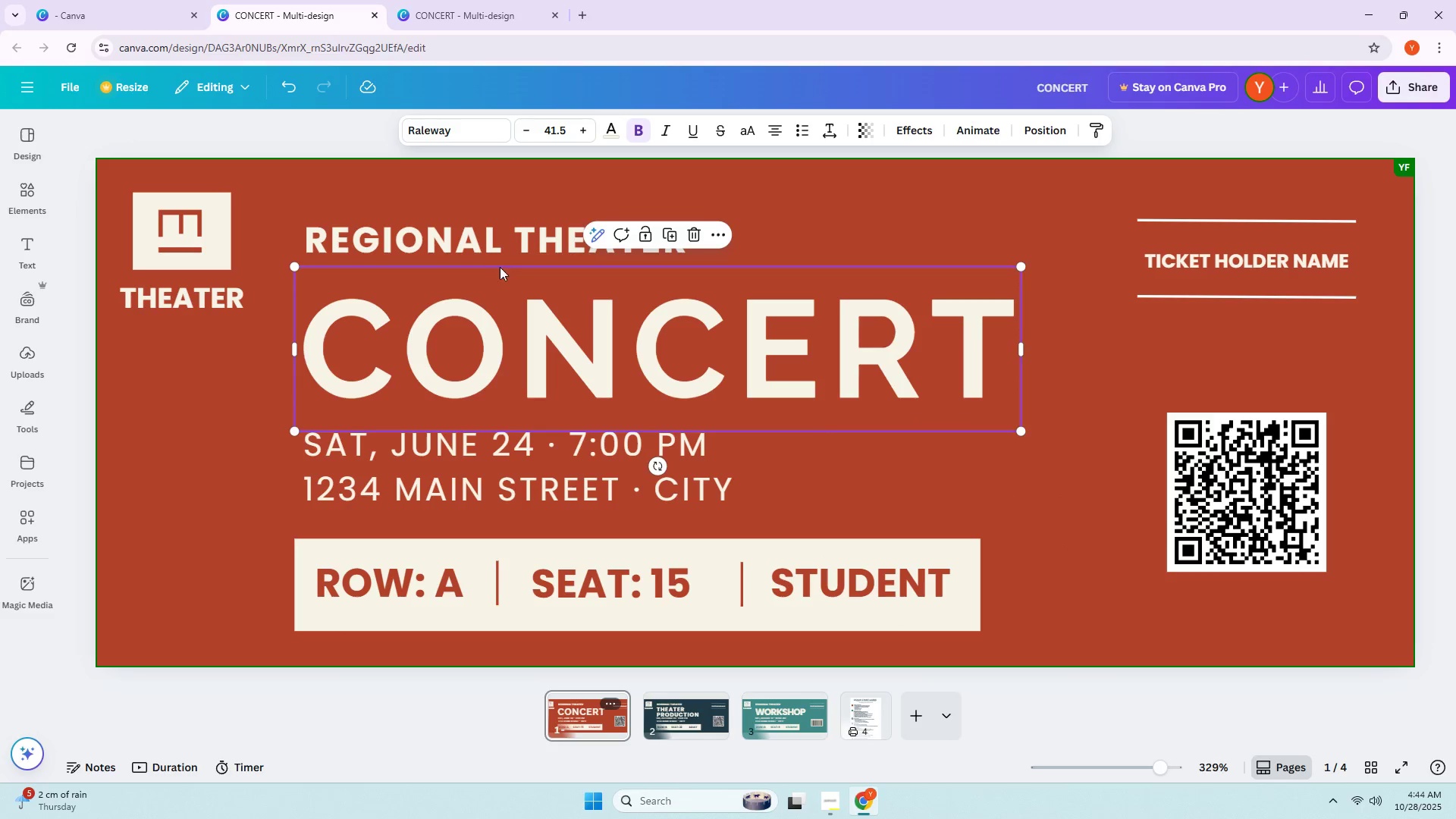 
left_click([494, 261])
 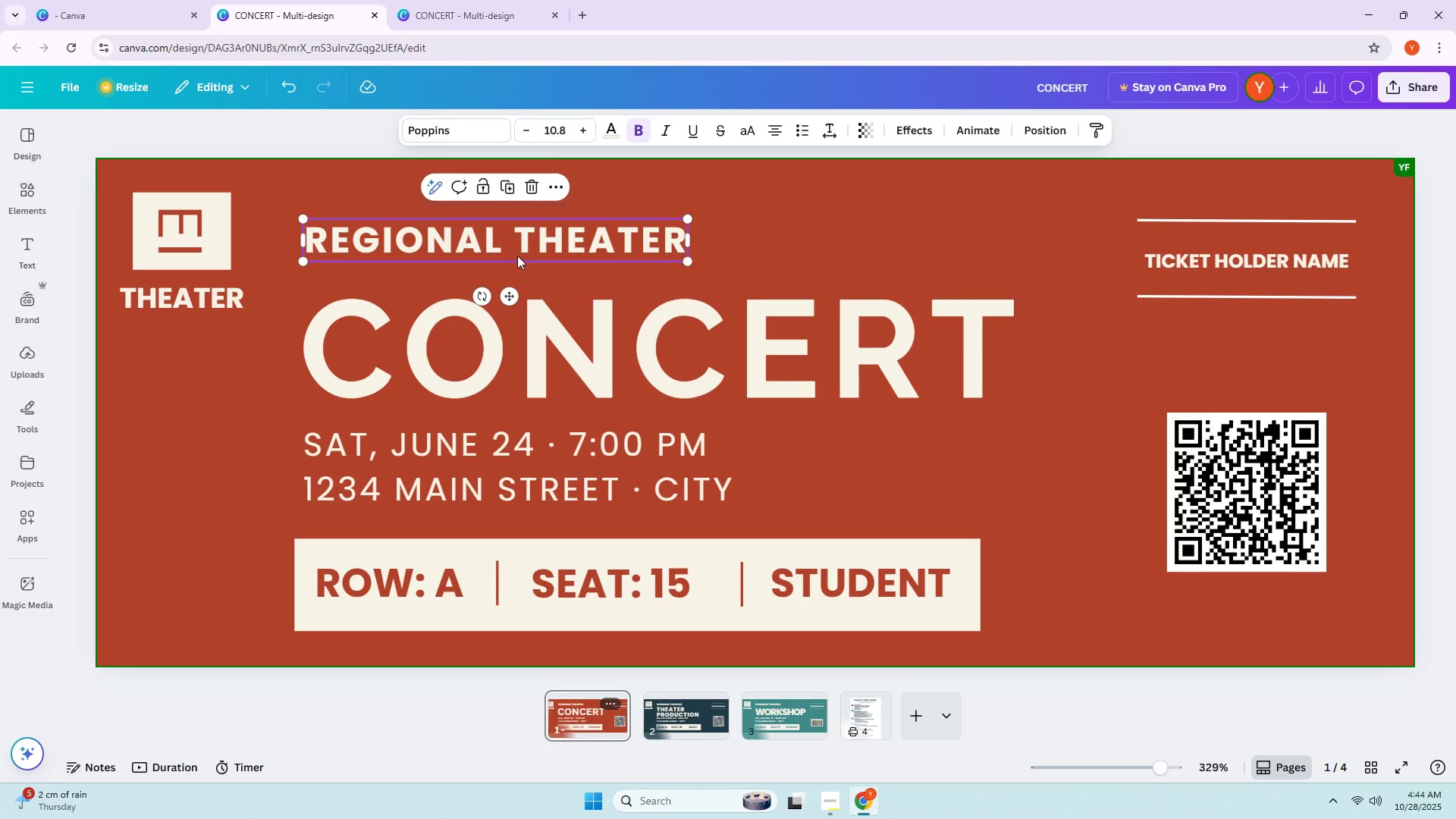 
wait(8.46)
 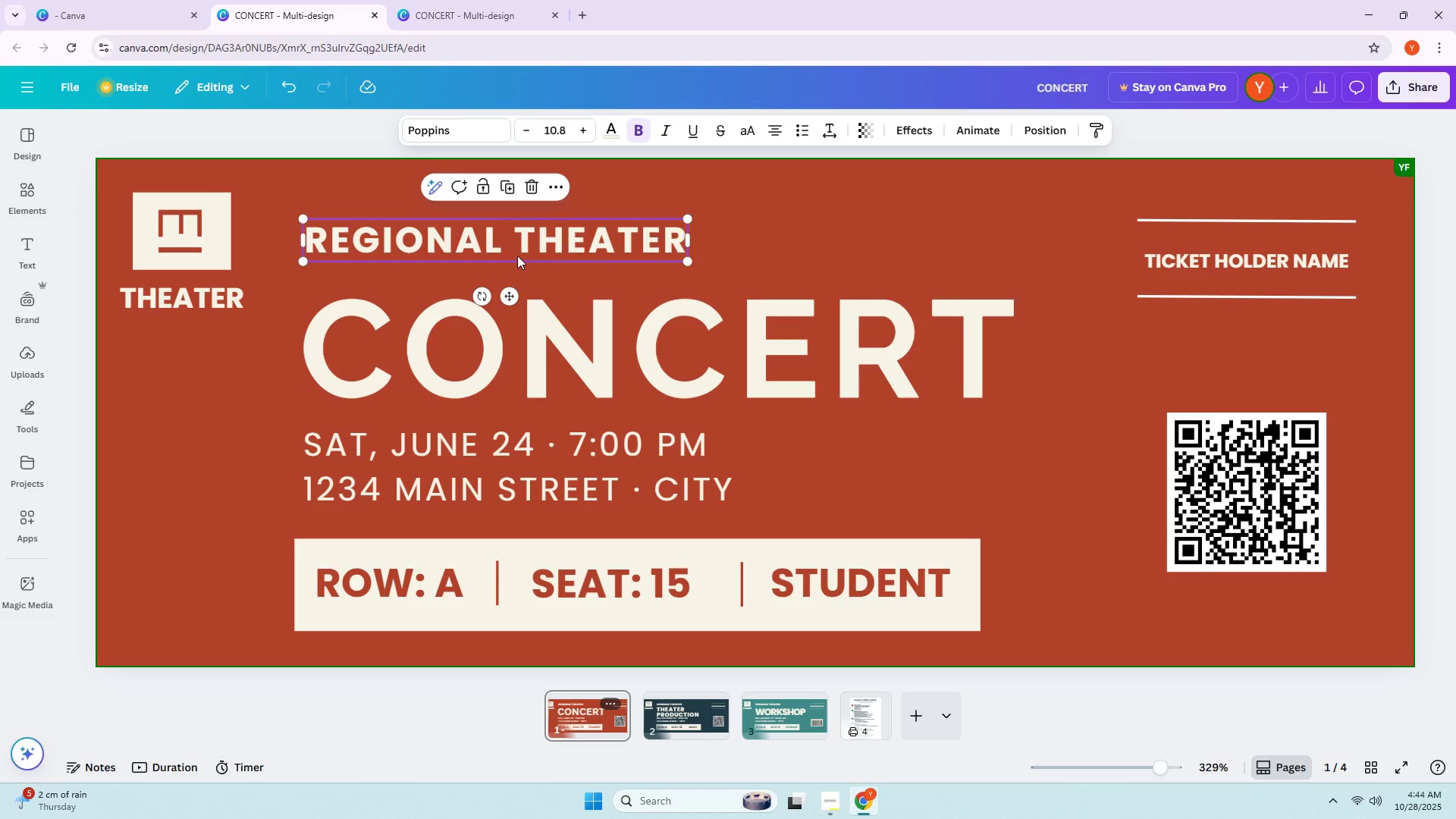 
left_click([479, 453])
 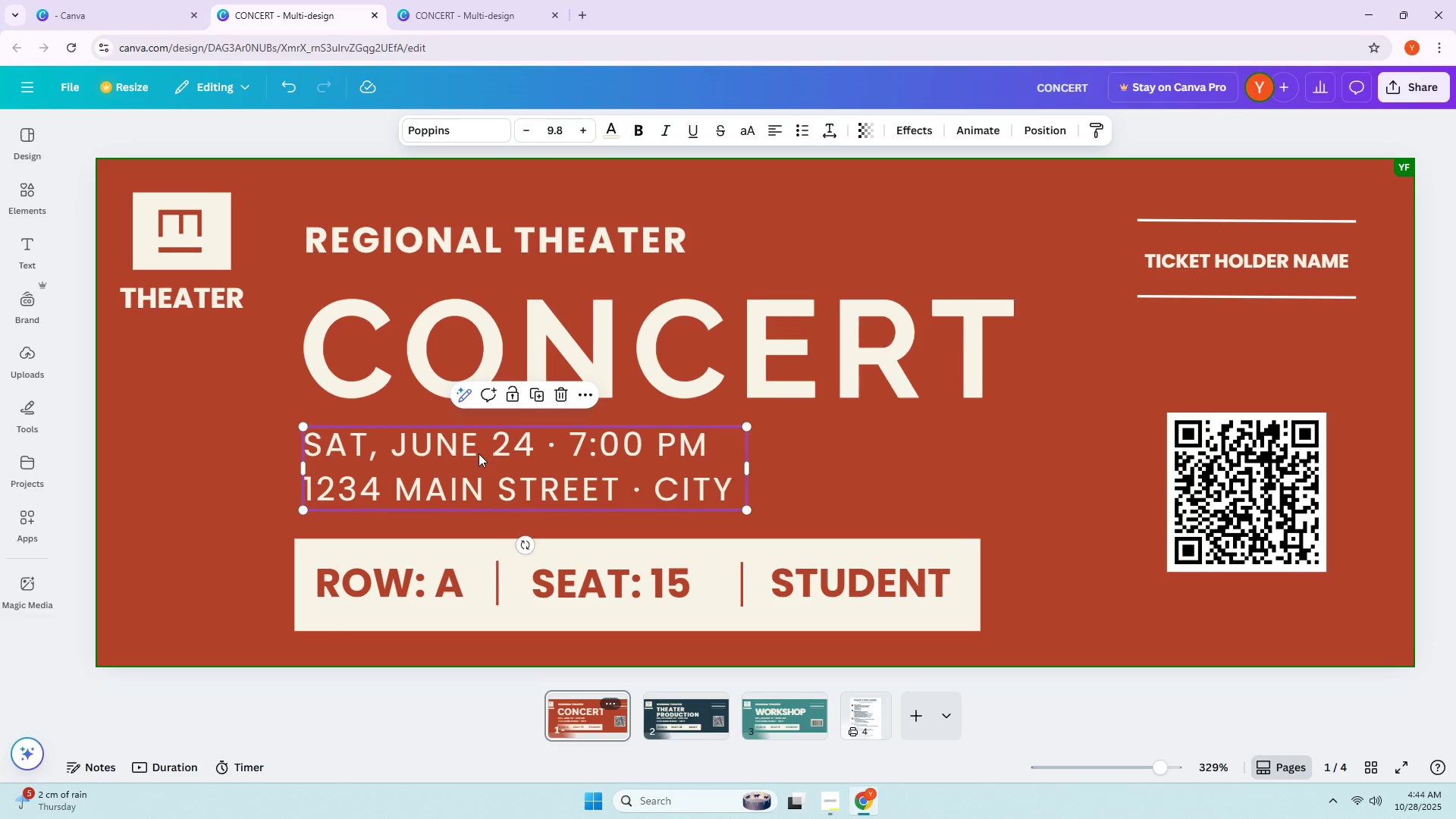 
wait(8.38)
 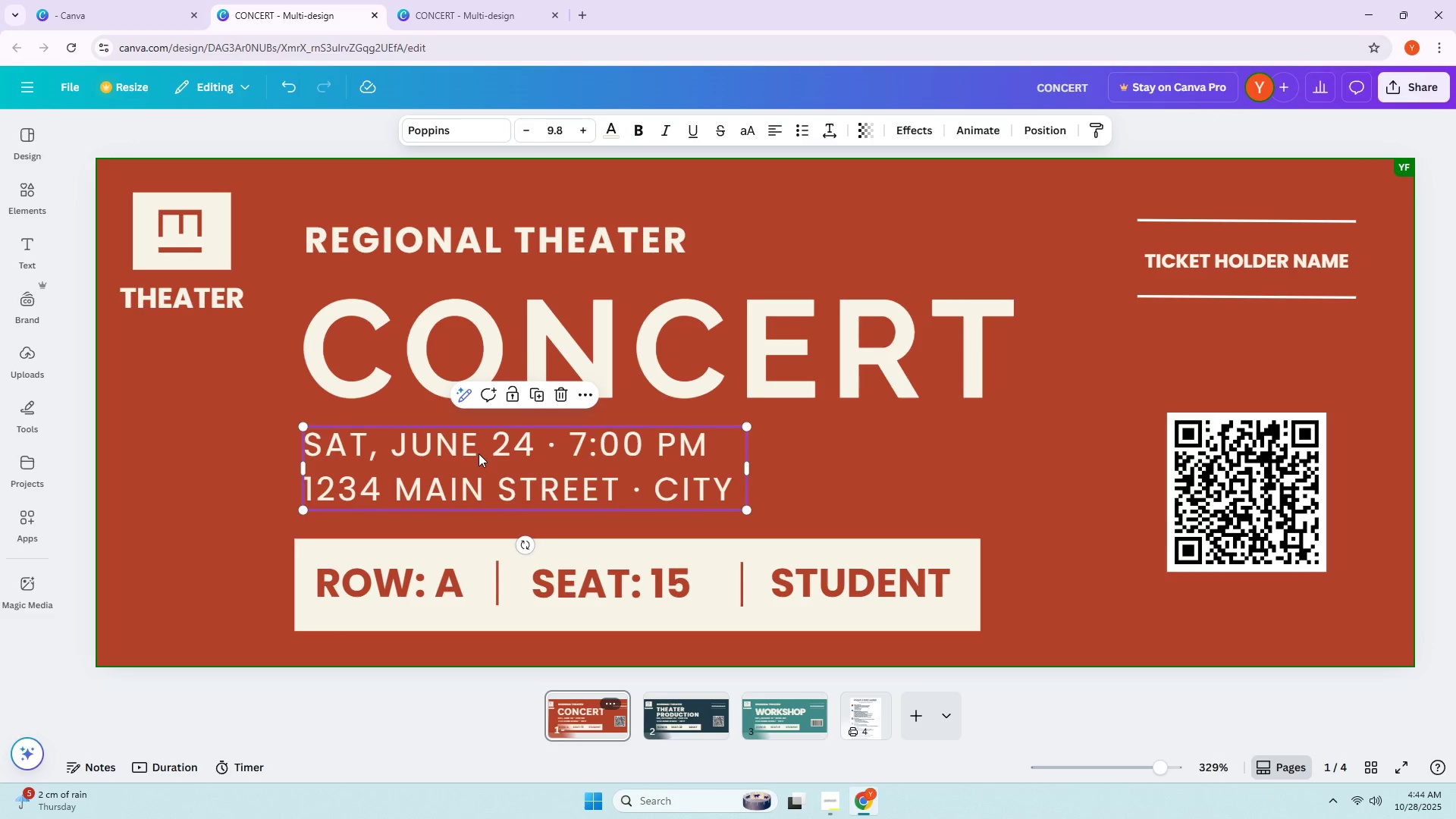 
double_click([570, 475])
 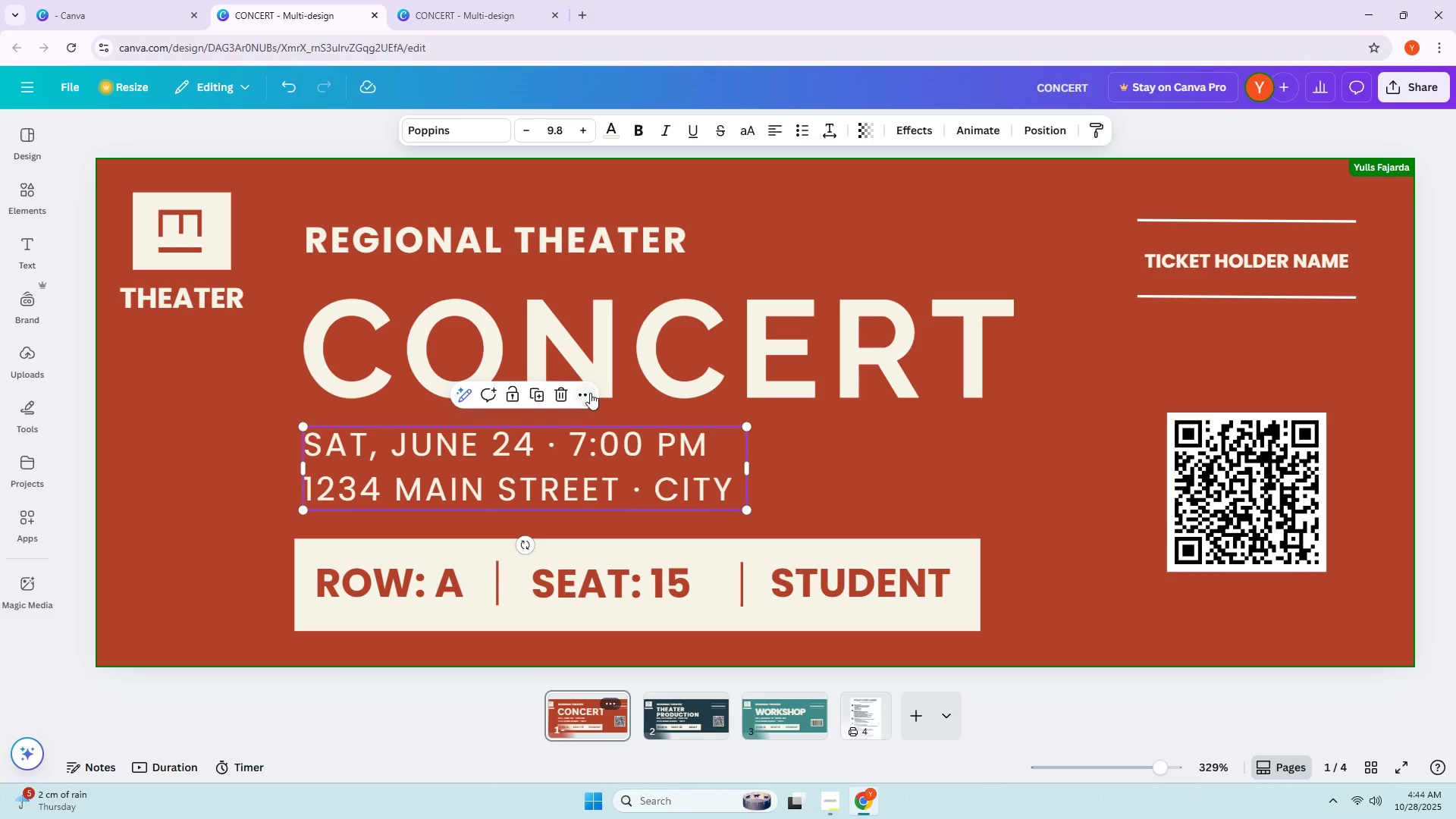 
left_click([588, 392])
 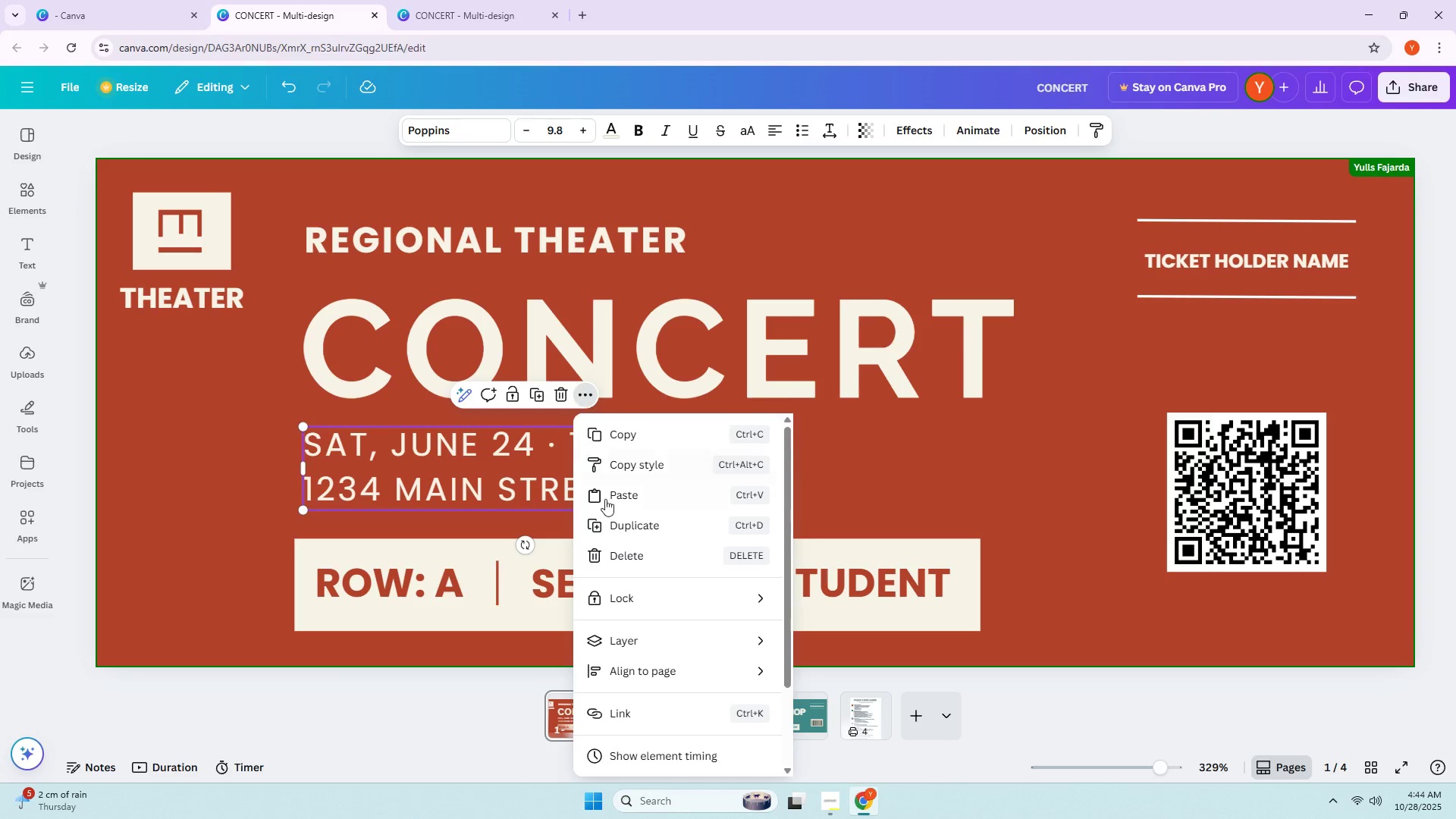 
scroll: coordinate [611, 506], scroll_direction: down, amount: 2.0
 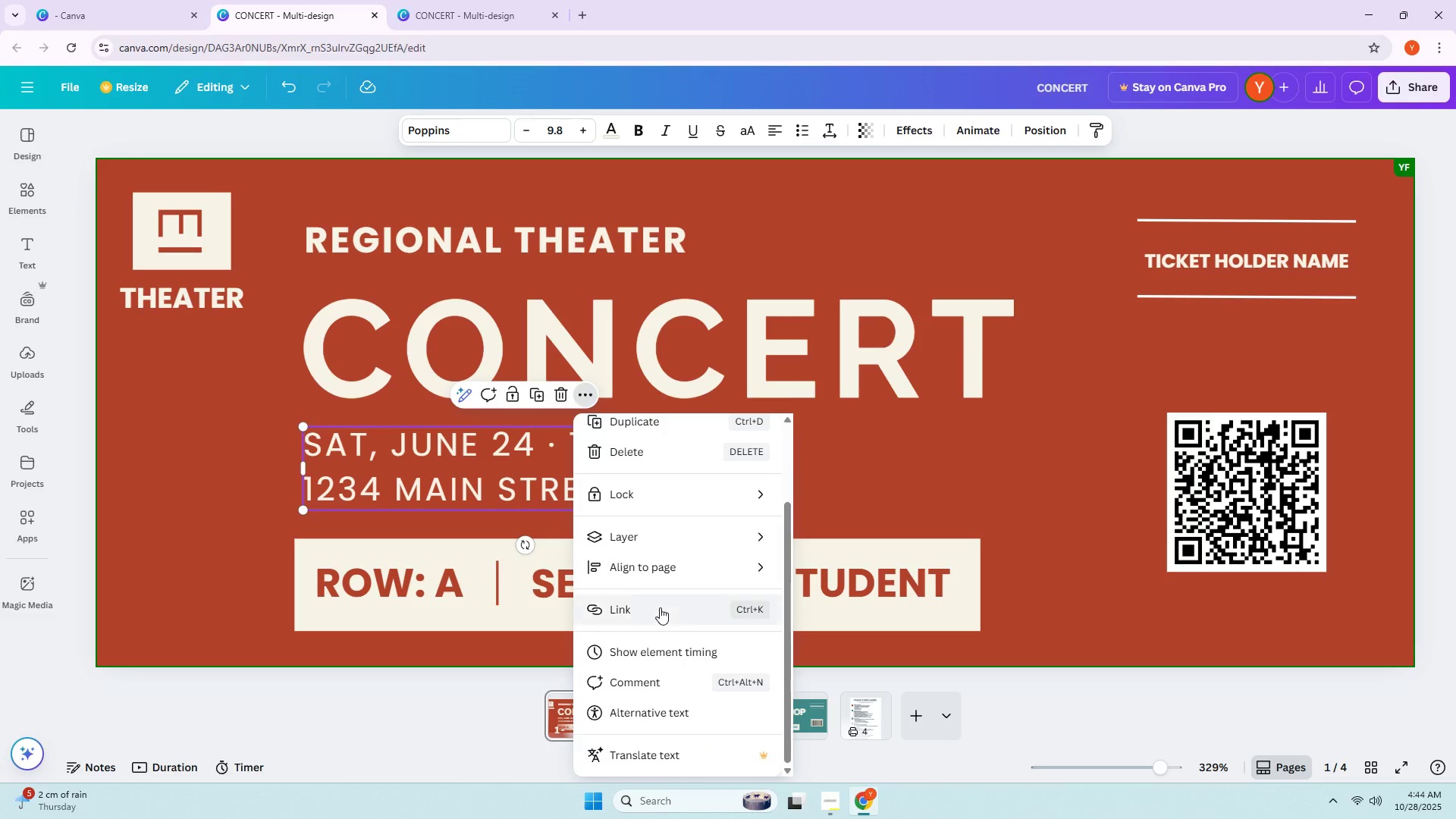 
left_click([660, 607])
 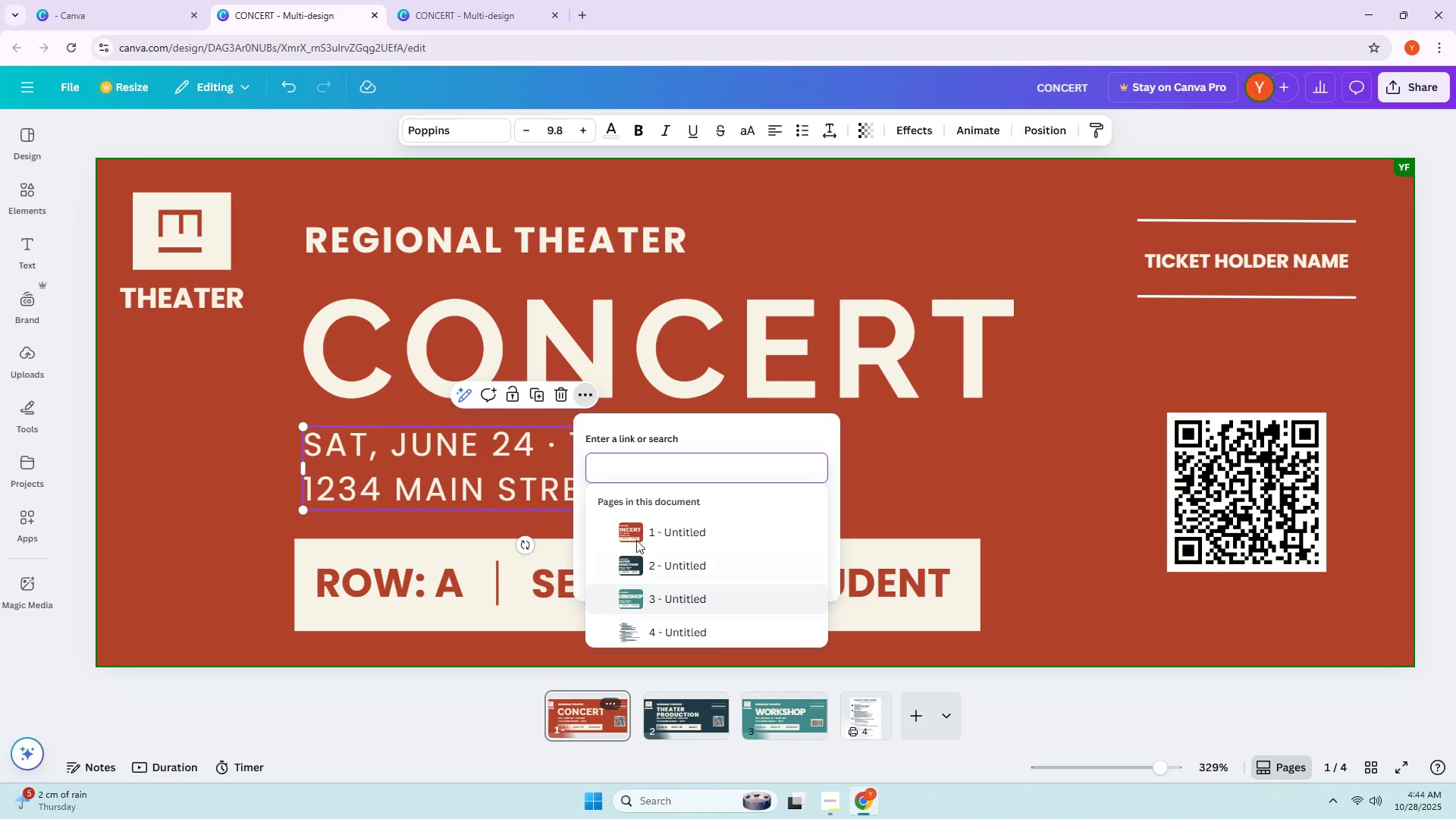 
left_click([546, 488])
 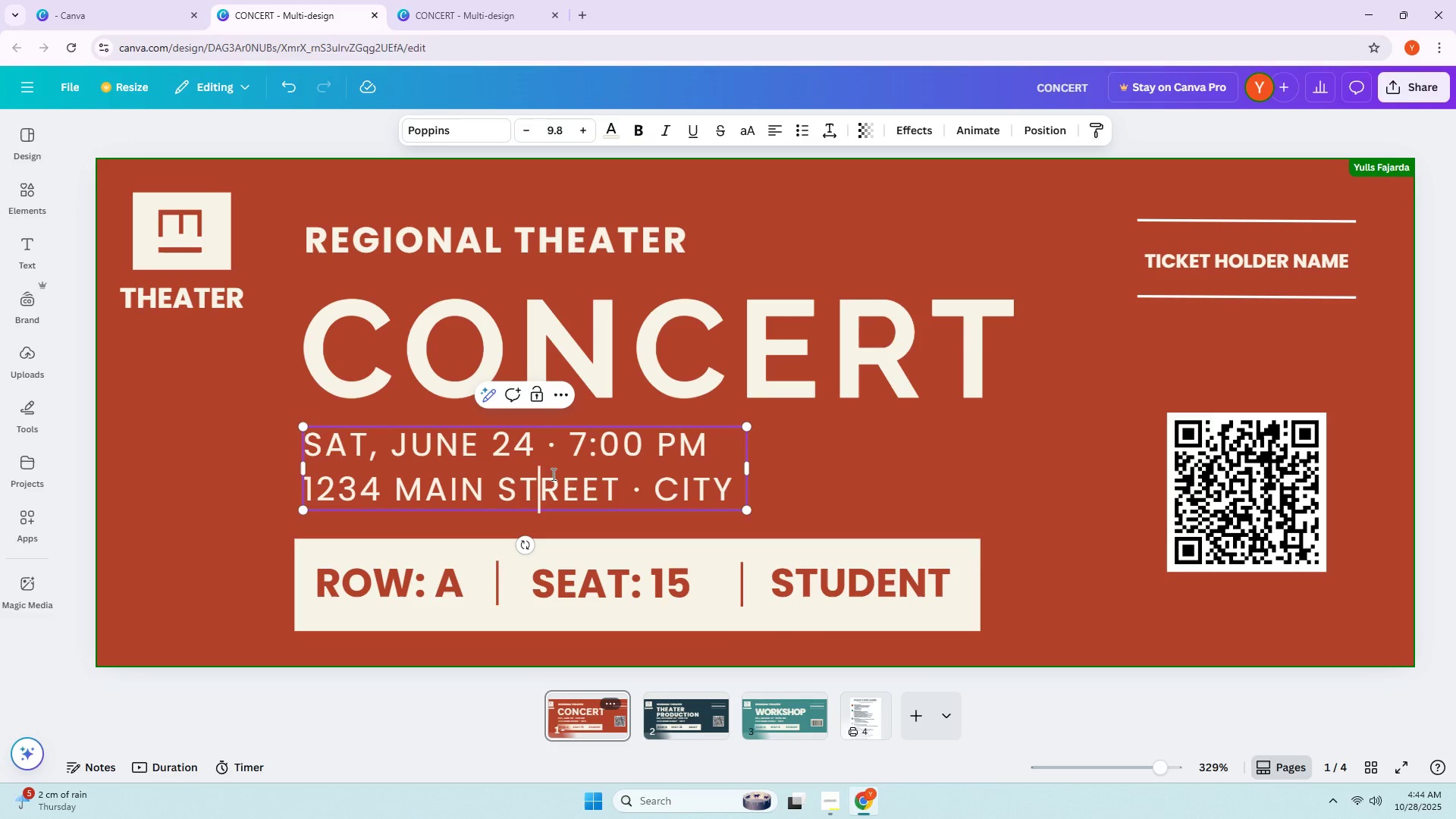 
left_click([568, 468])
 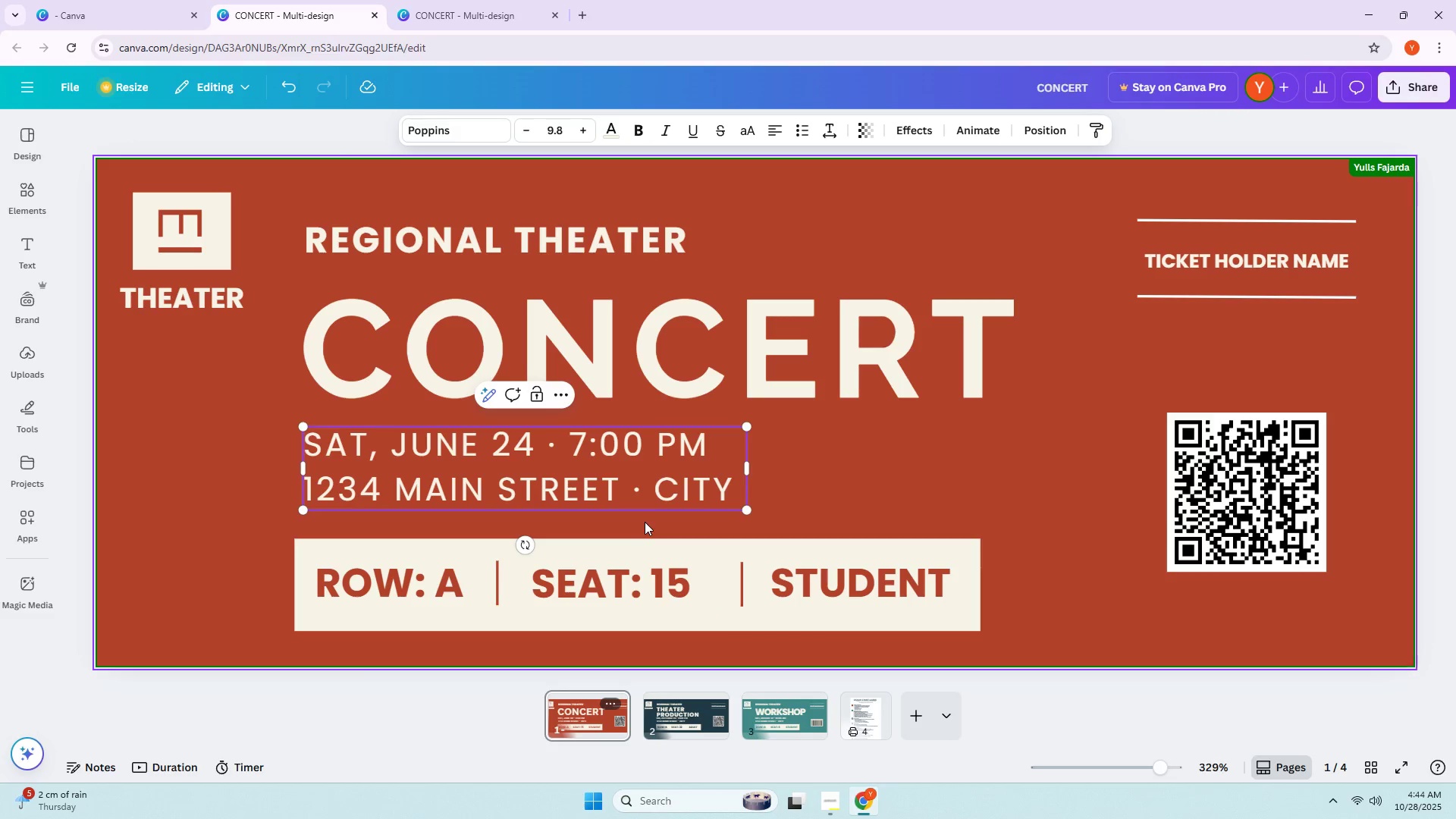 
double_click([604, 482])
 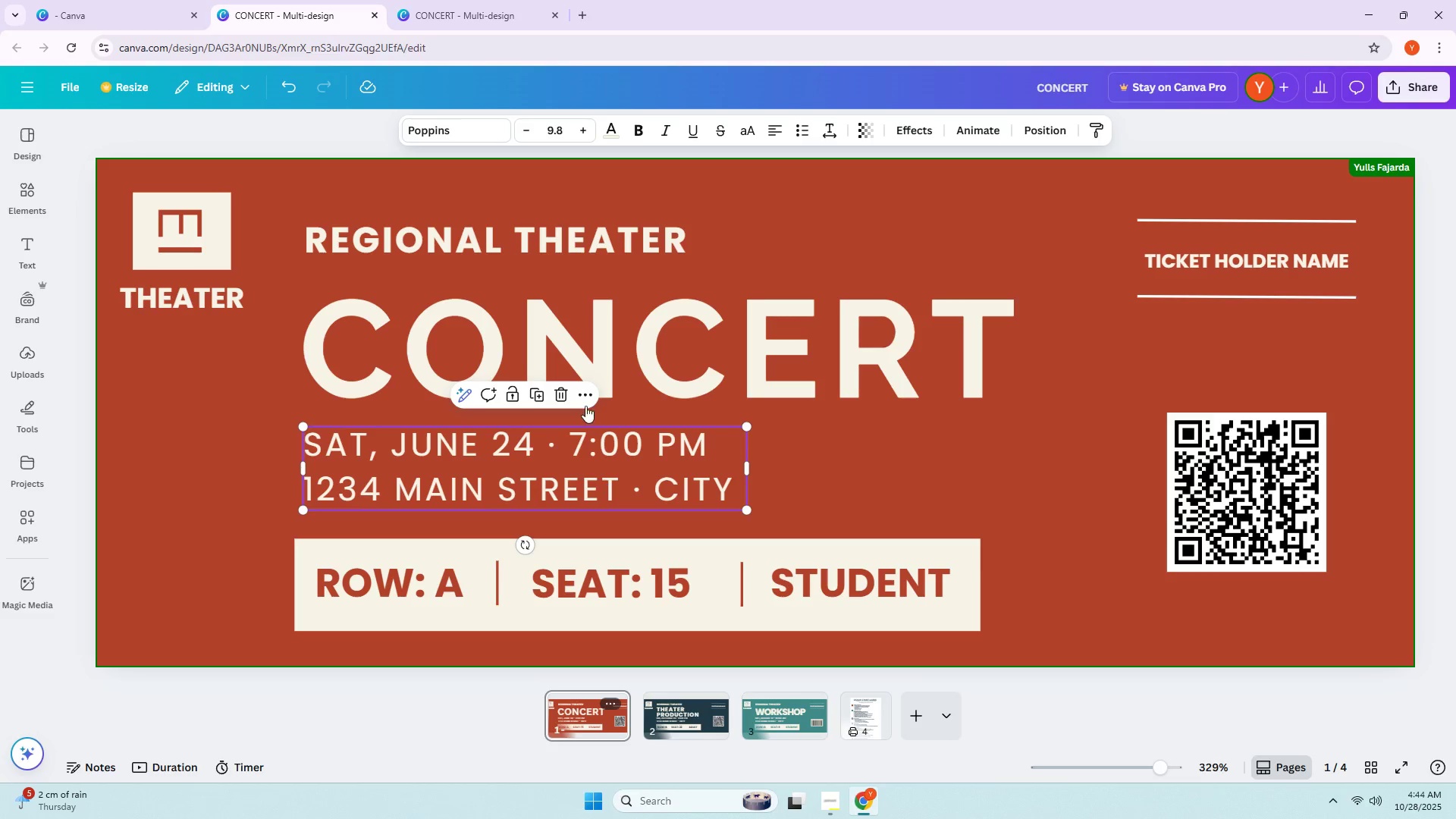 
left_click([587, 392])
 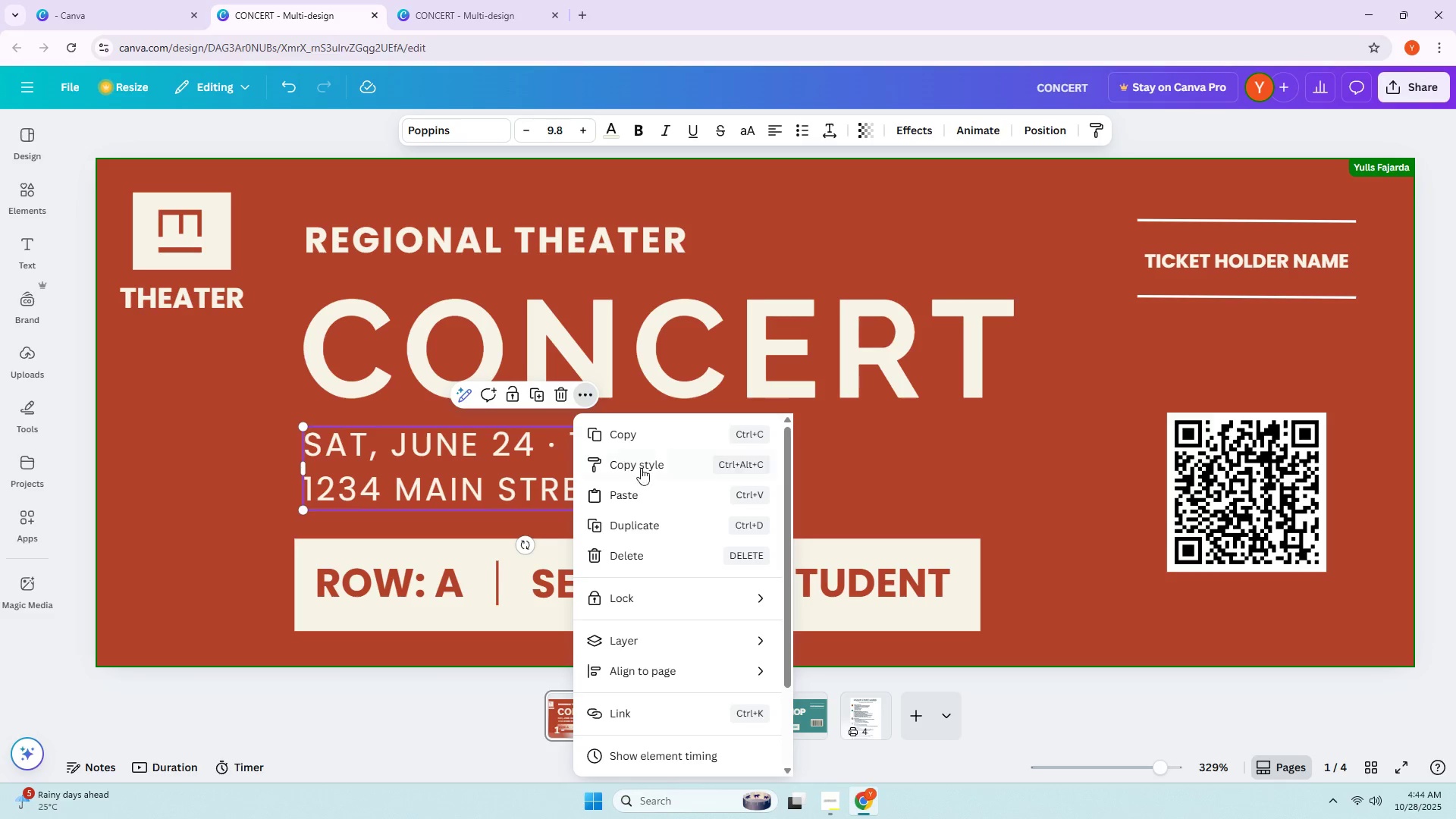 
scroll: coordinate [647, 475], scroll_direction: down, amount: 1.0
 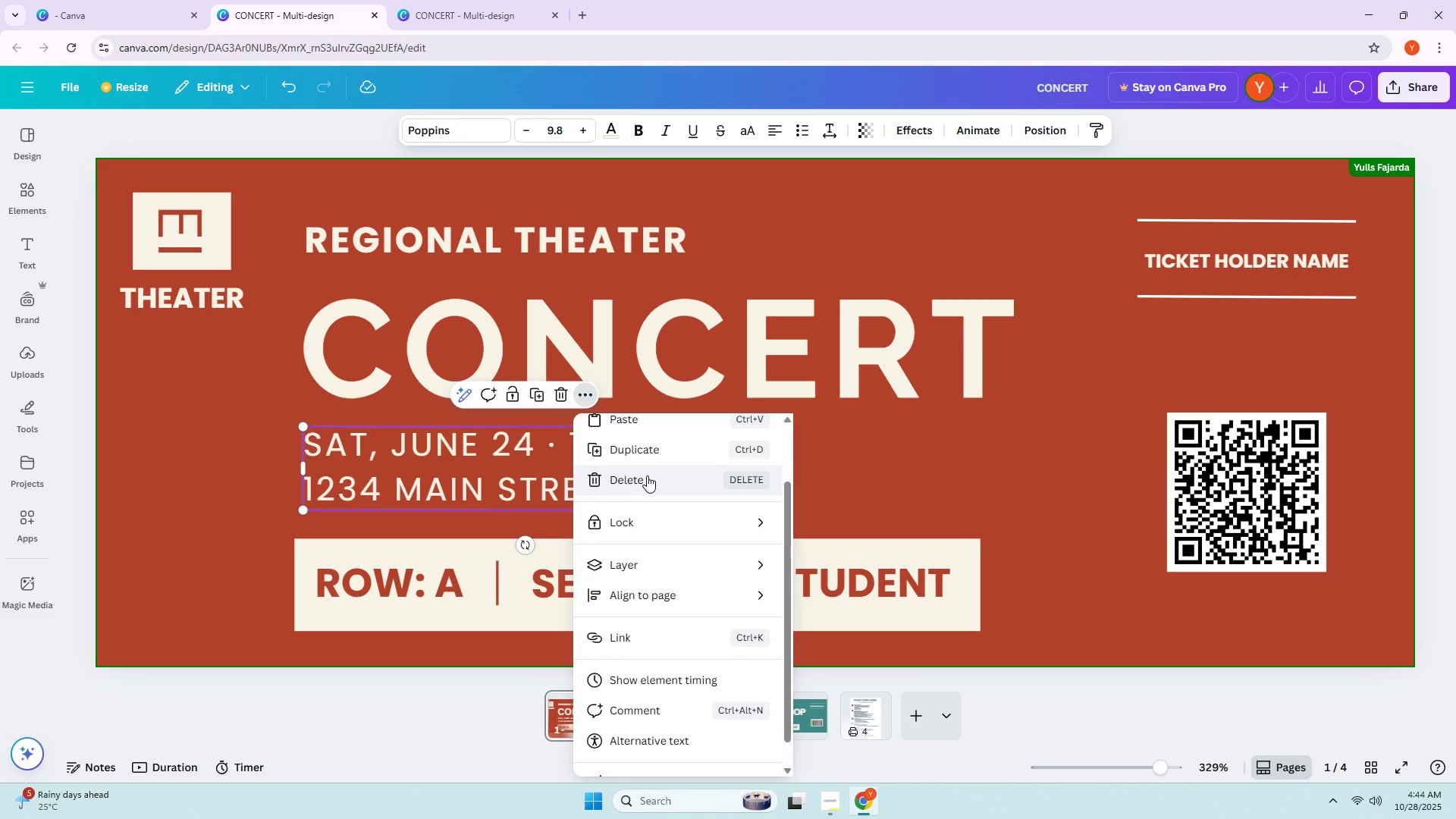 
mouse_move([654, 569])
 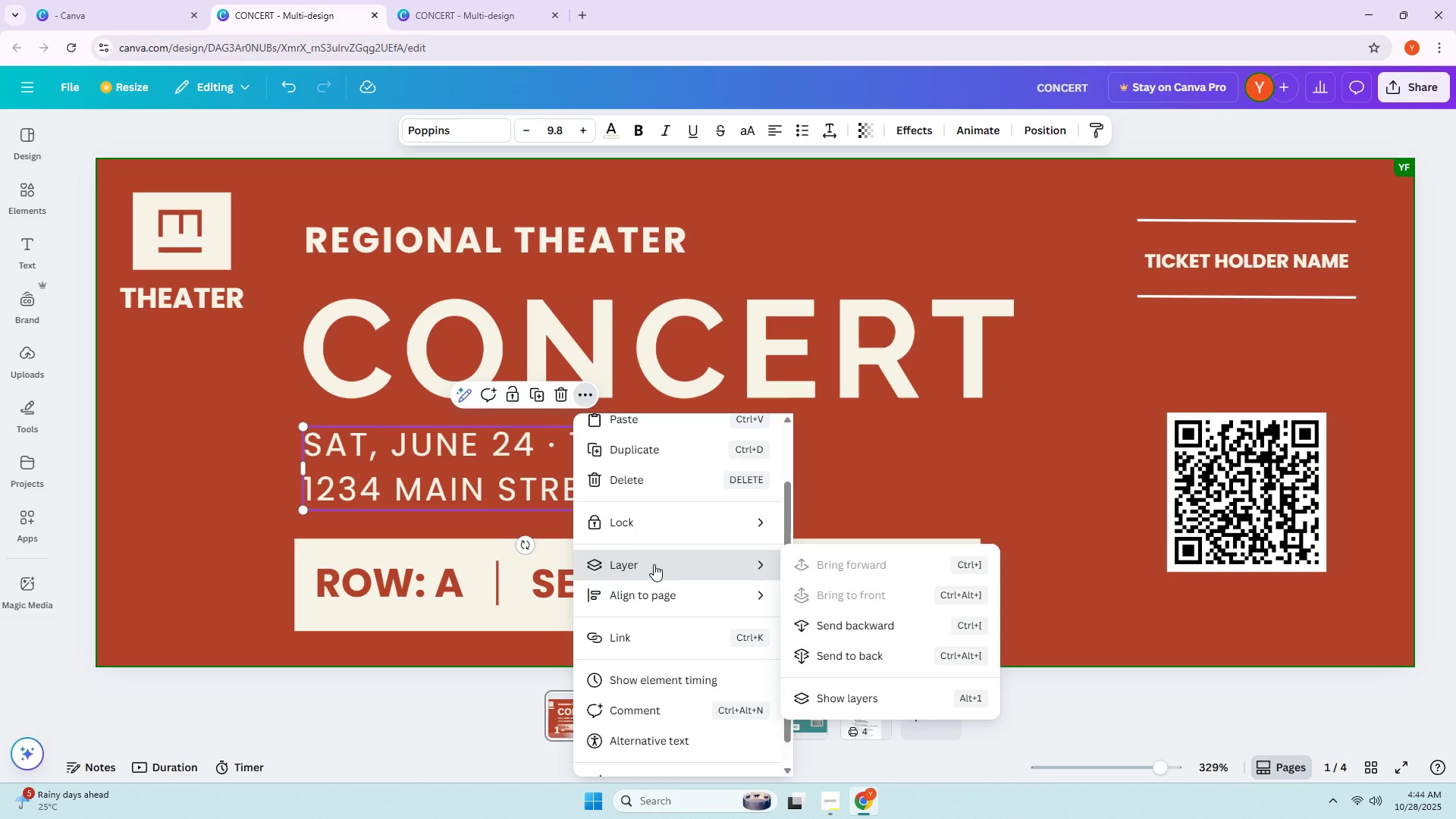 
mouse_move([656, 601])
 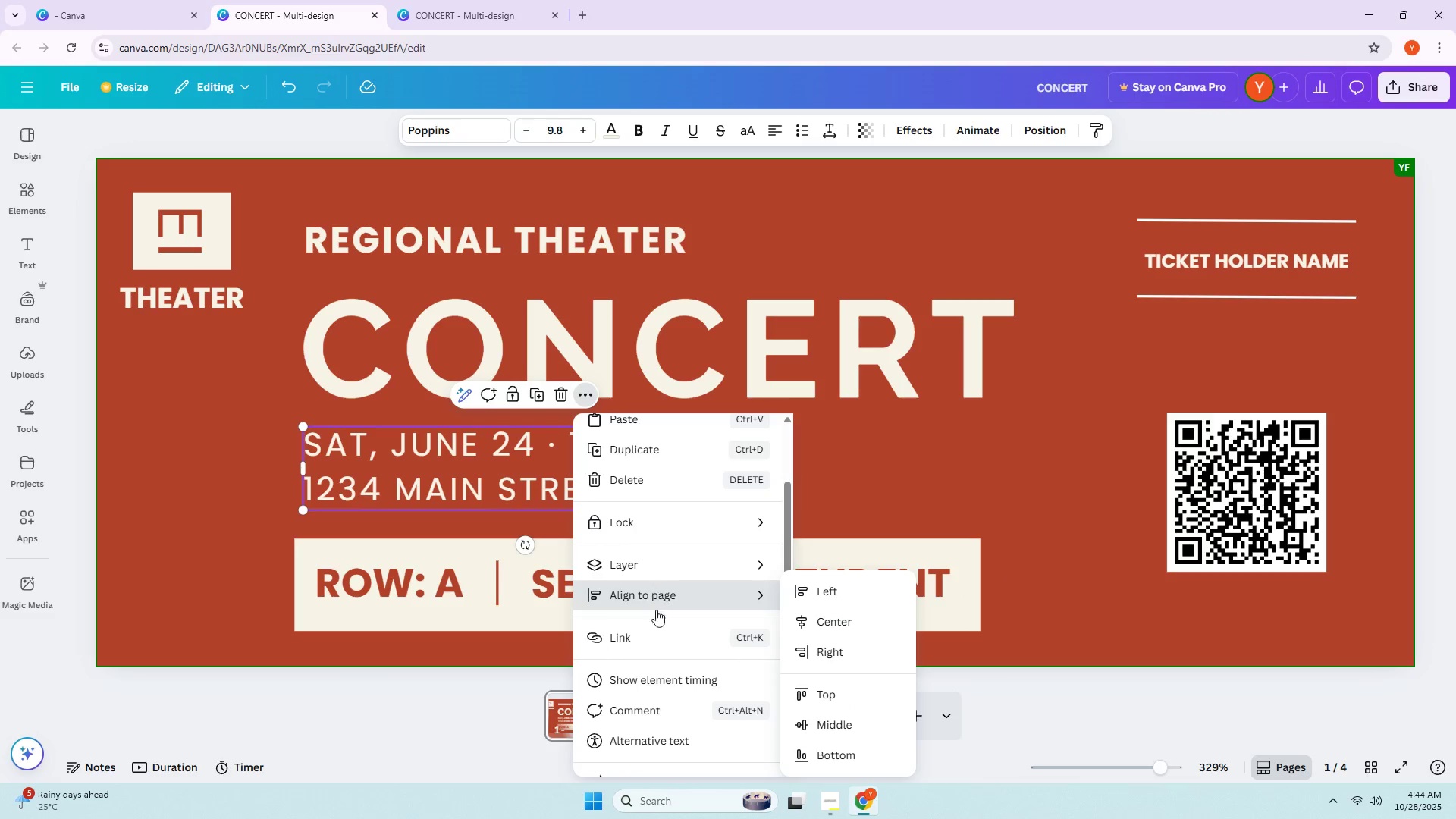 
mouse_move([654, 632])
 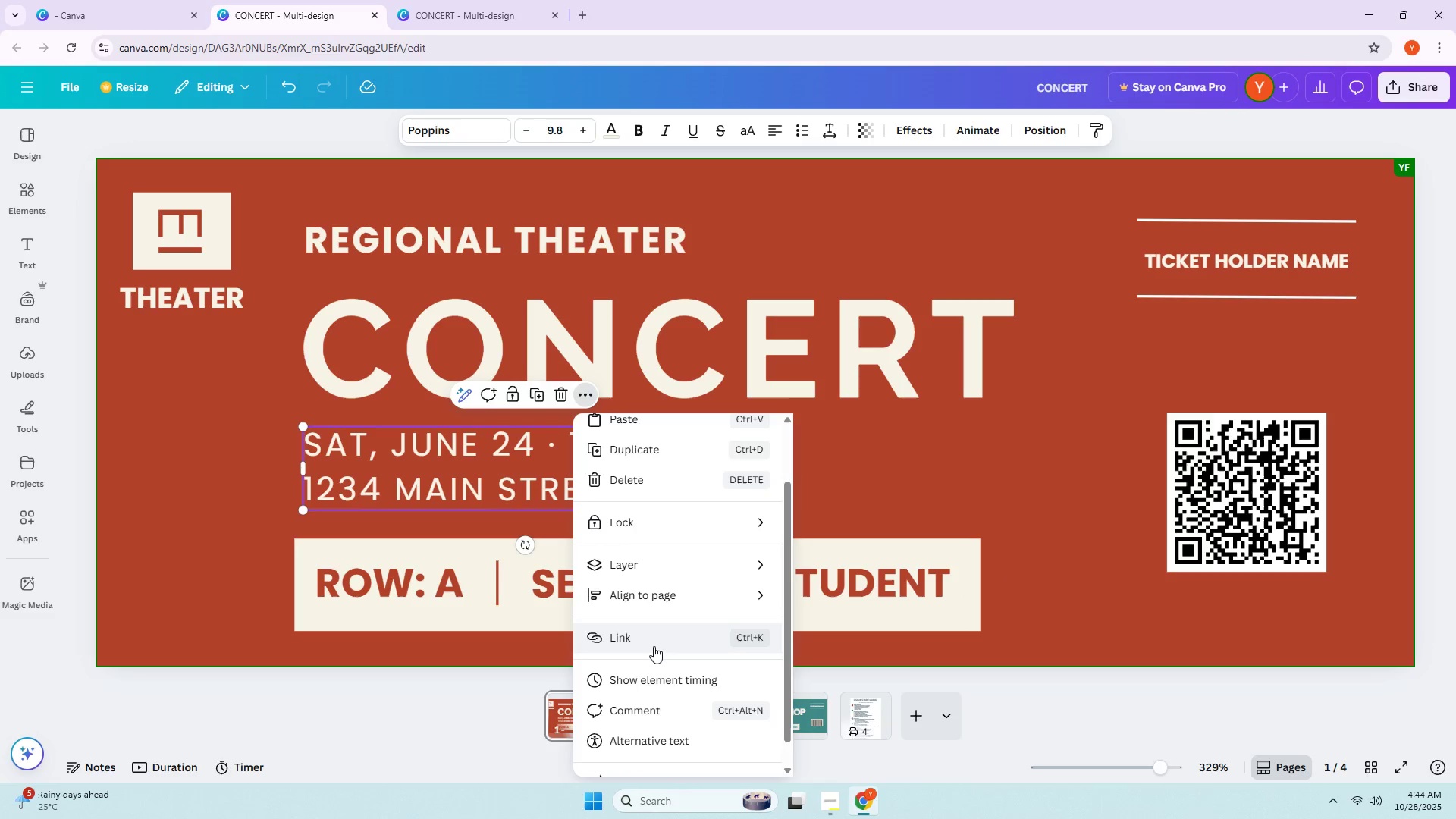 
left_click([654, 641])
 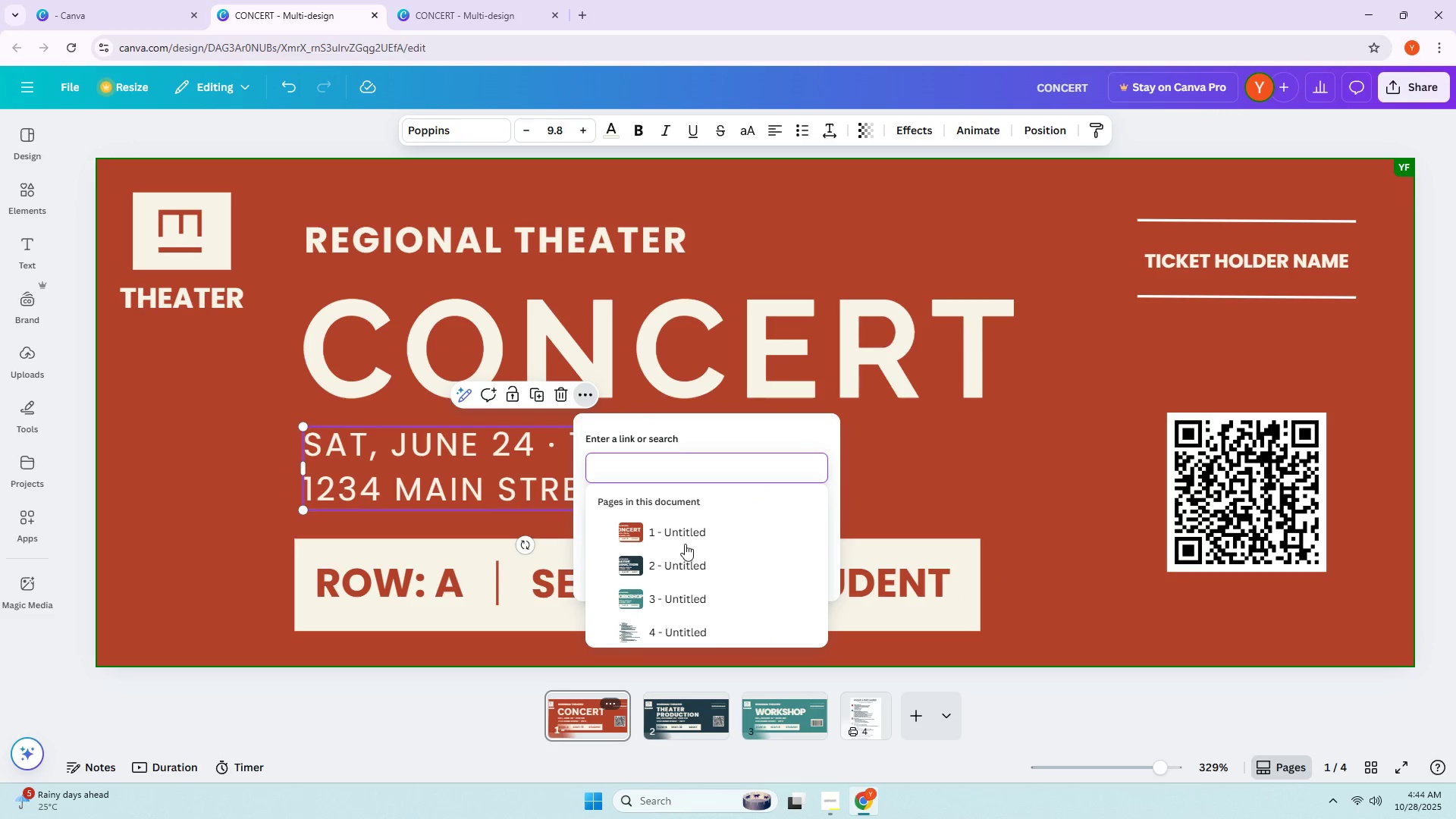 
left_click([684, 541])
 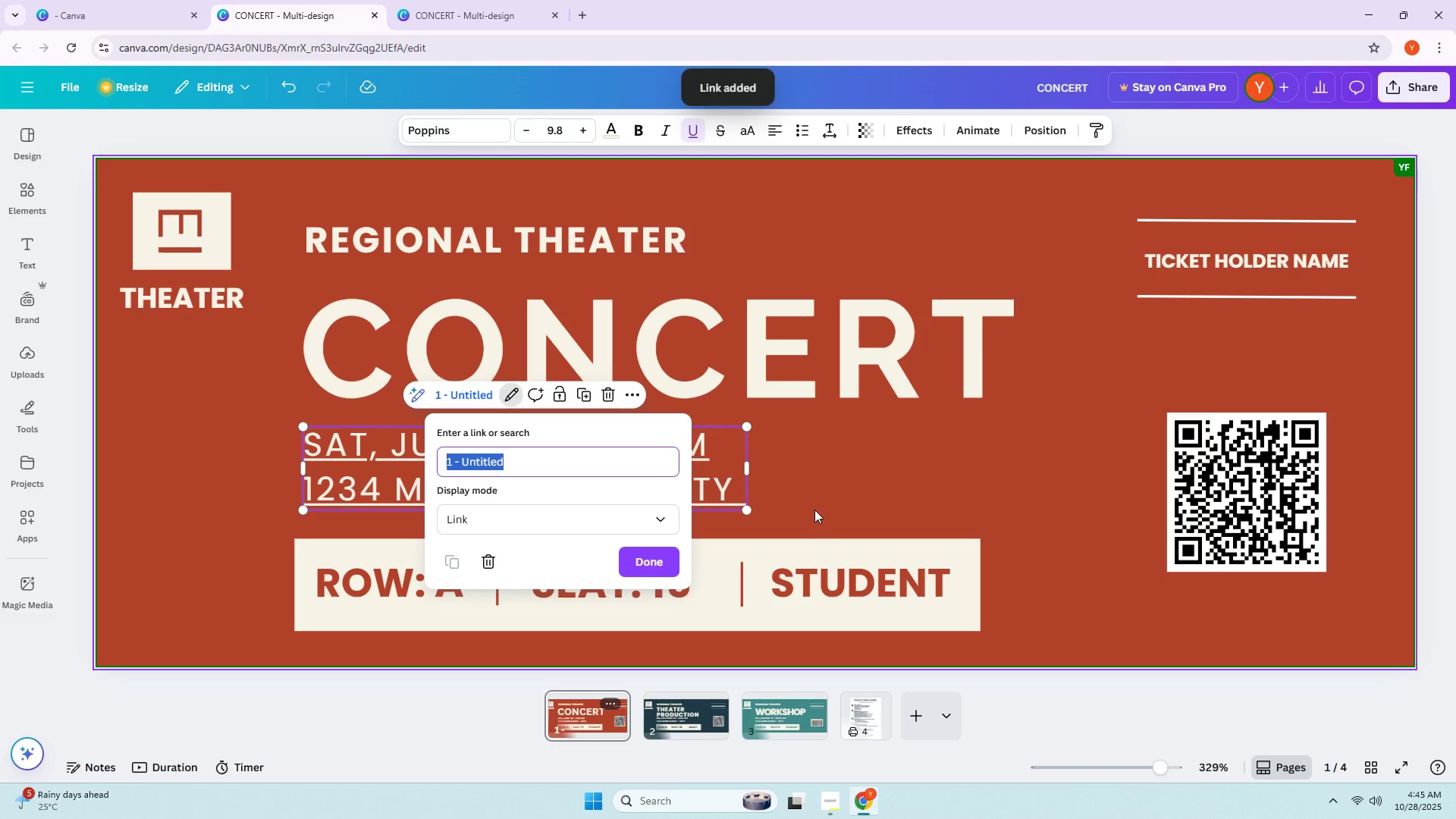 
wait(8.65)
 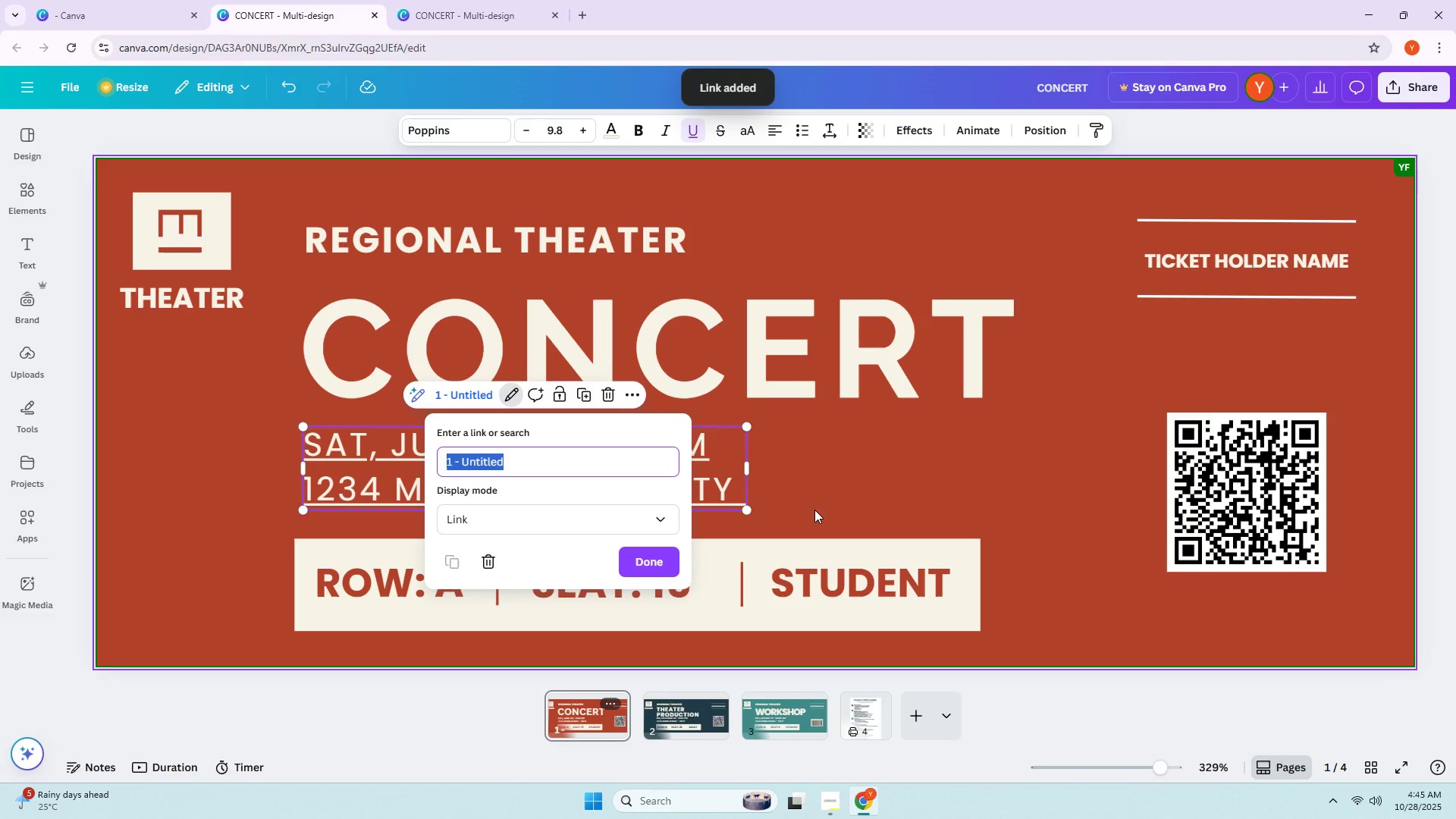 
left_click([595, 519])
 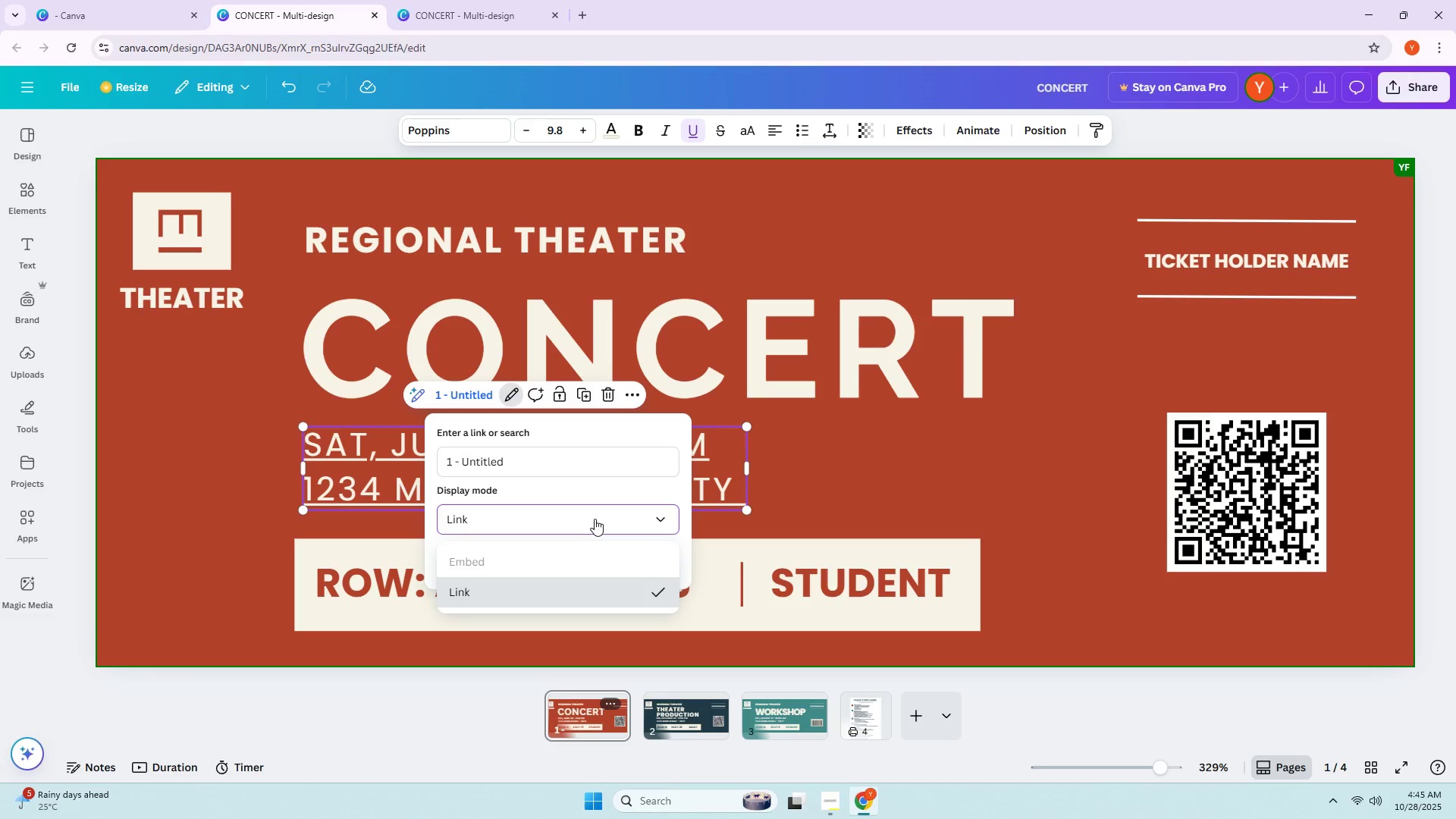 
double_click([595, 519])
 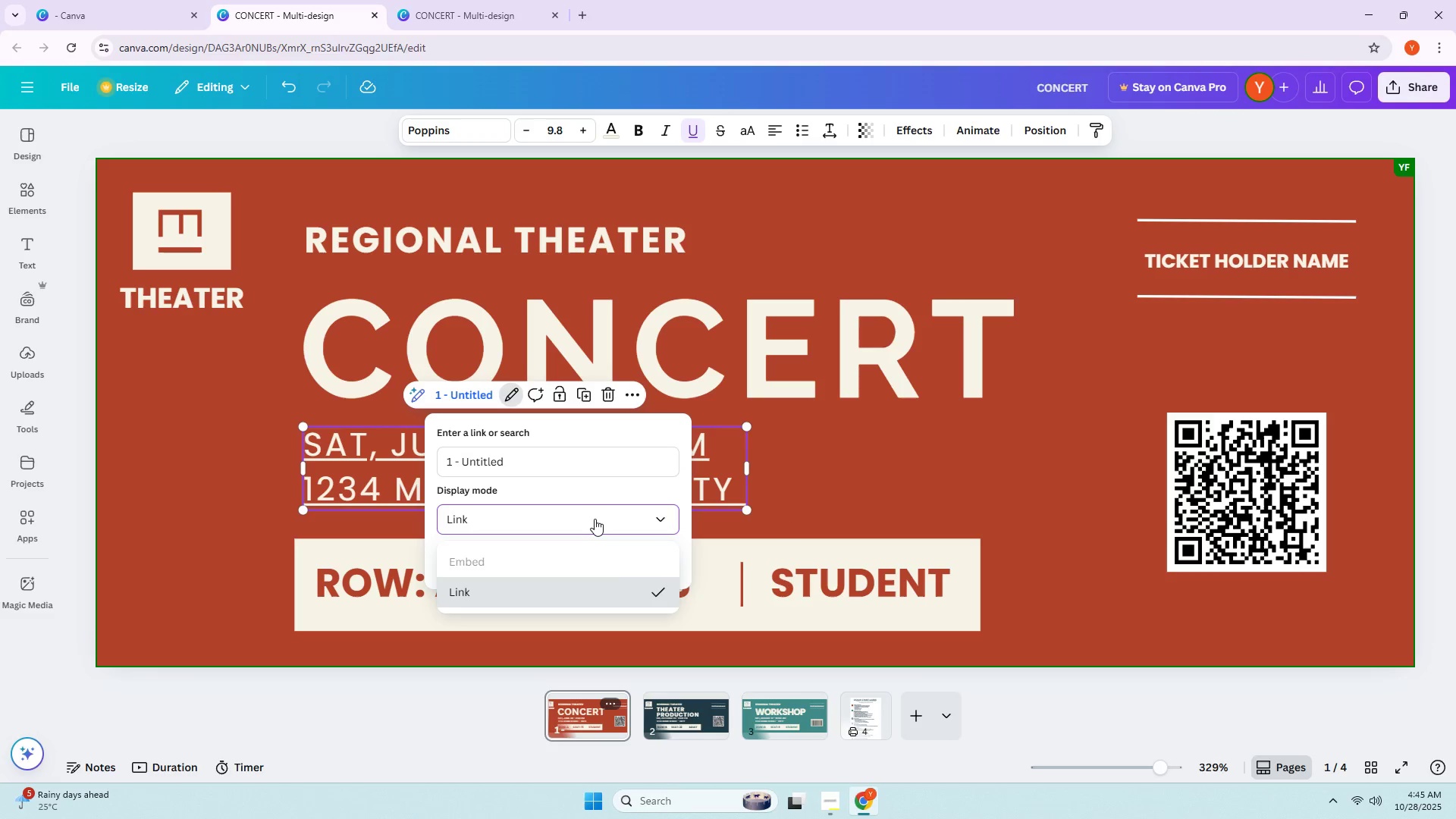 
triple_click([595, 519])
 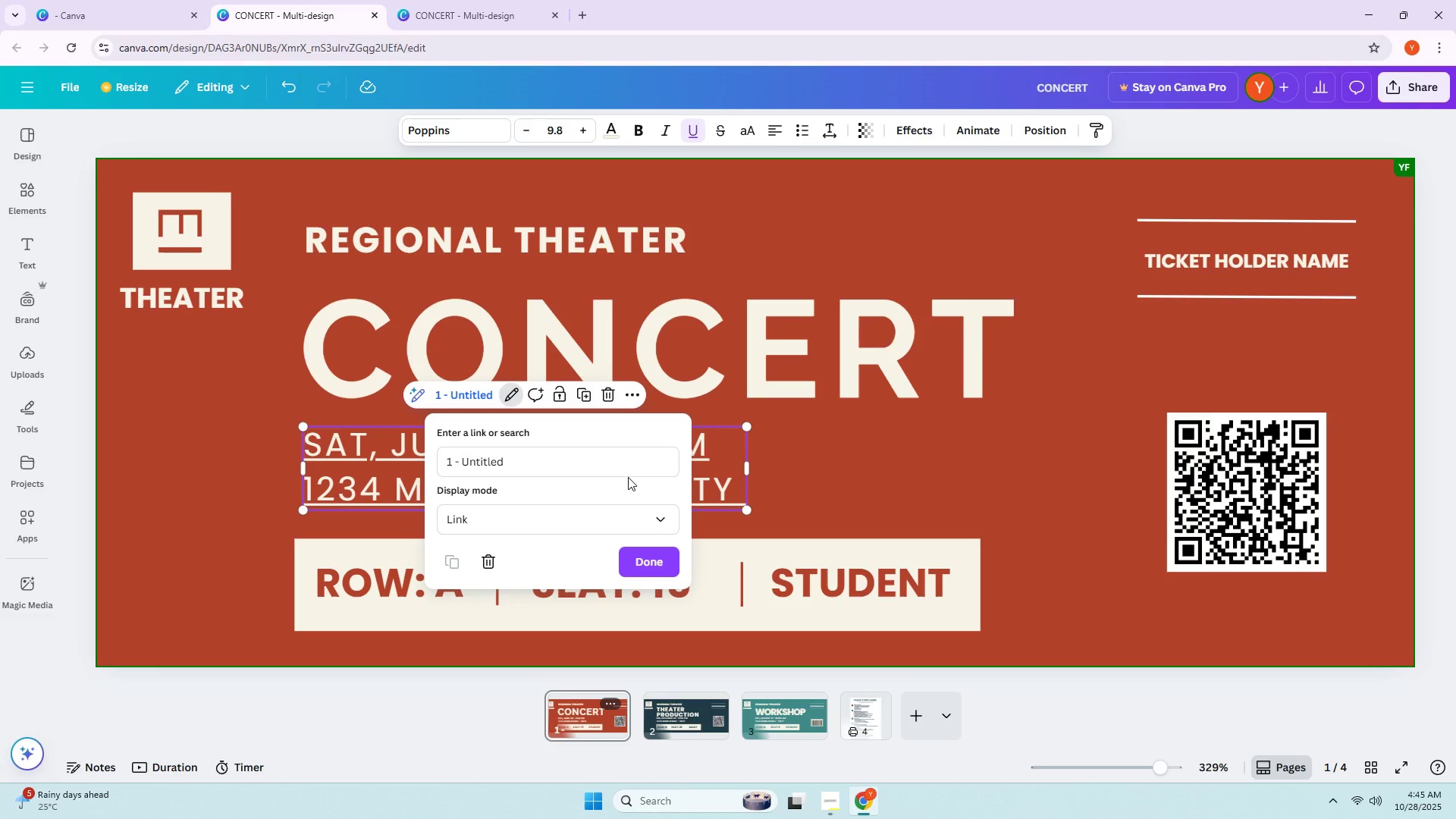 
double_click([613, 466])
 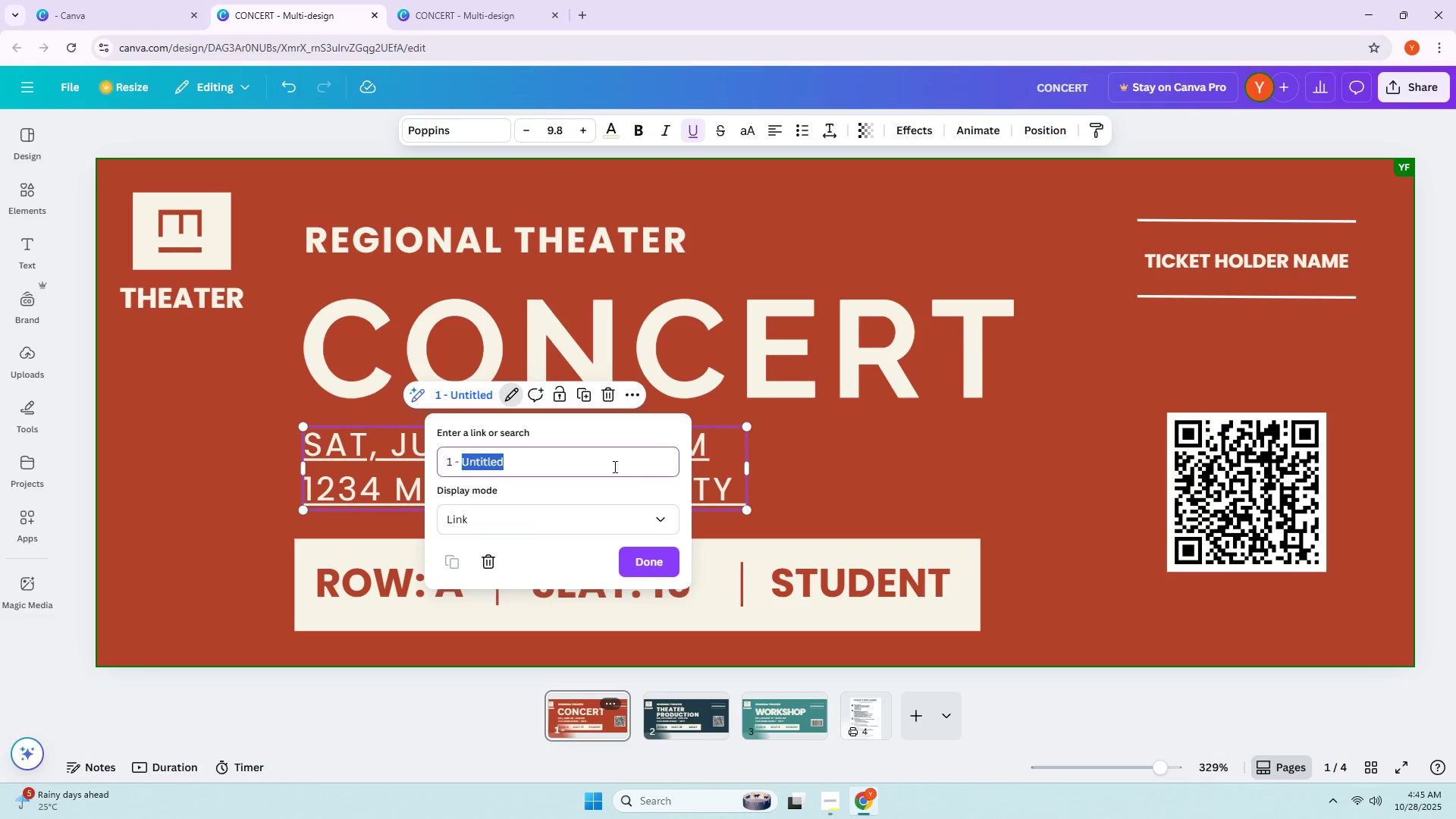 
triple_click([613, 466])
 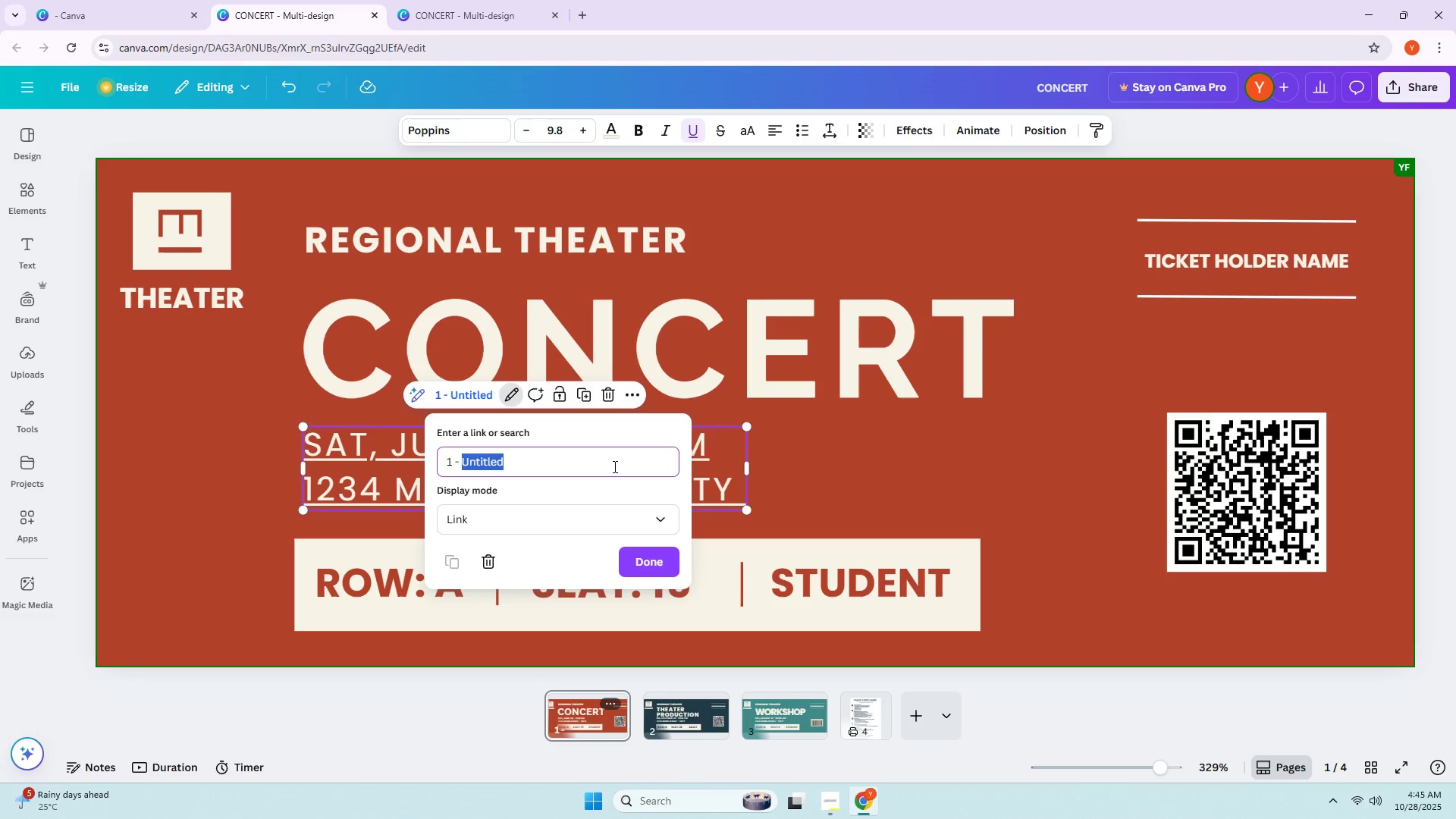 
triple_click([613, 466])
 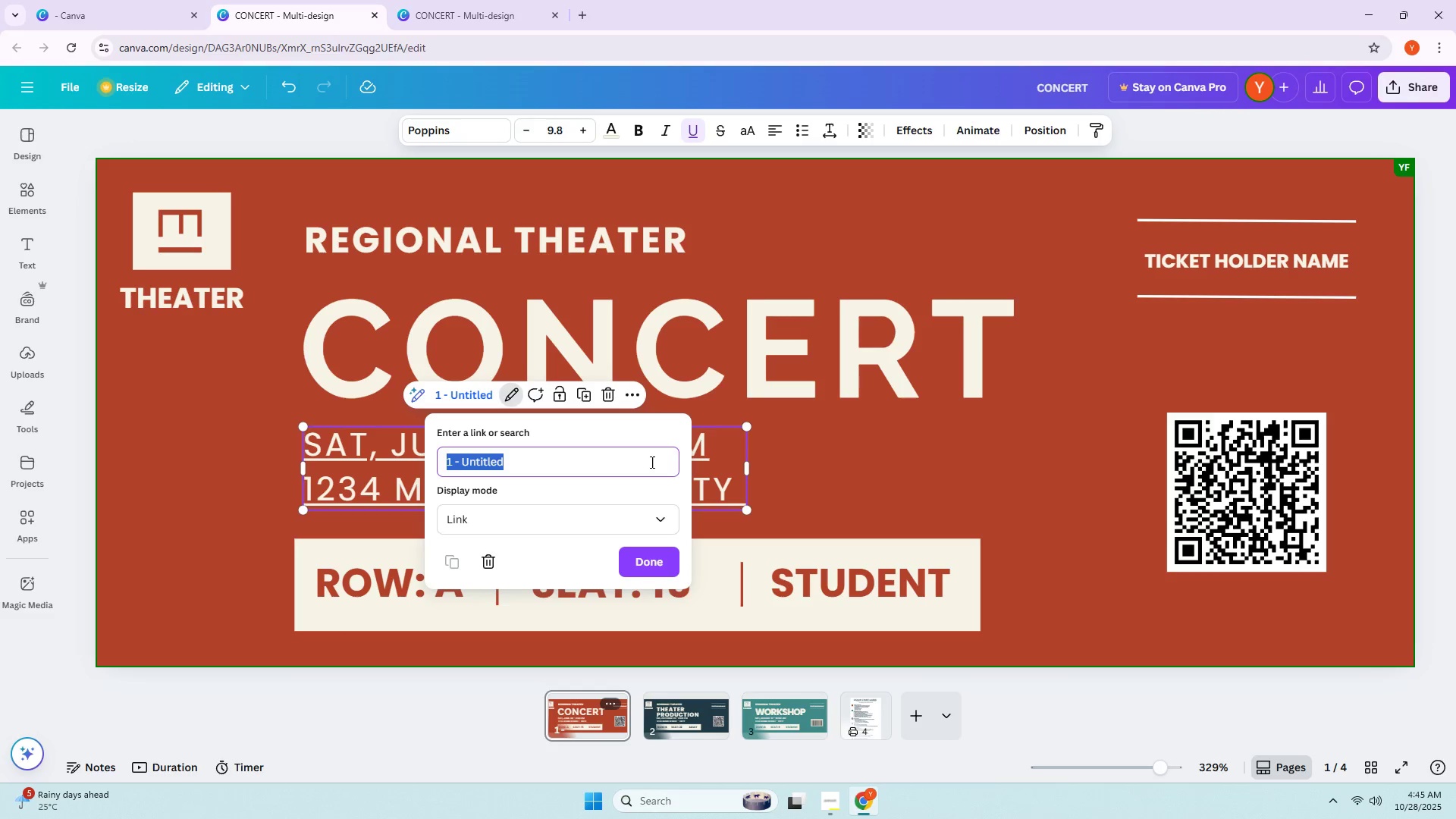 
wait(5.24)
 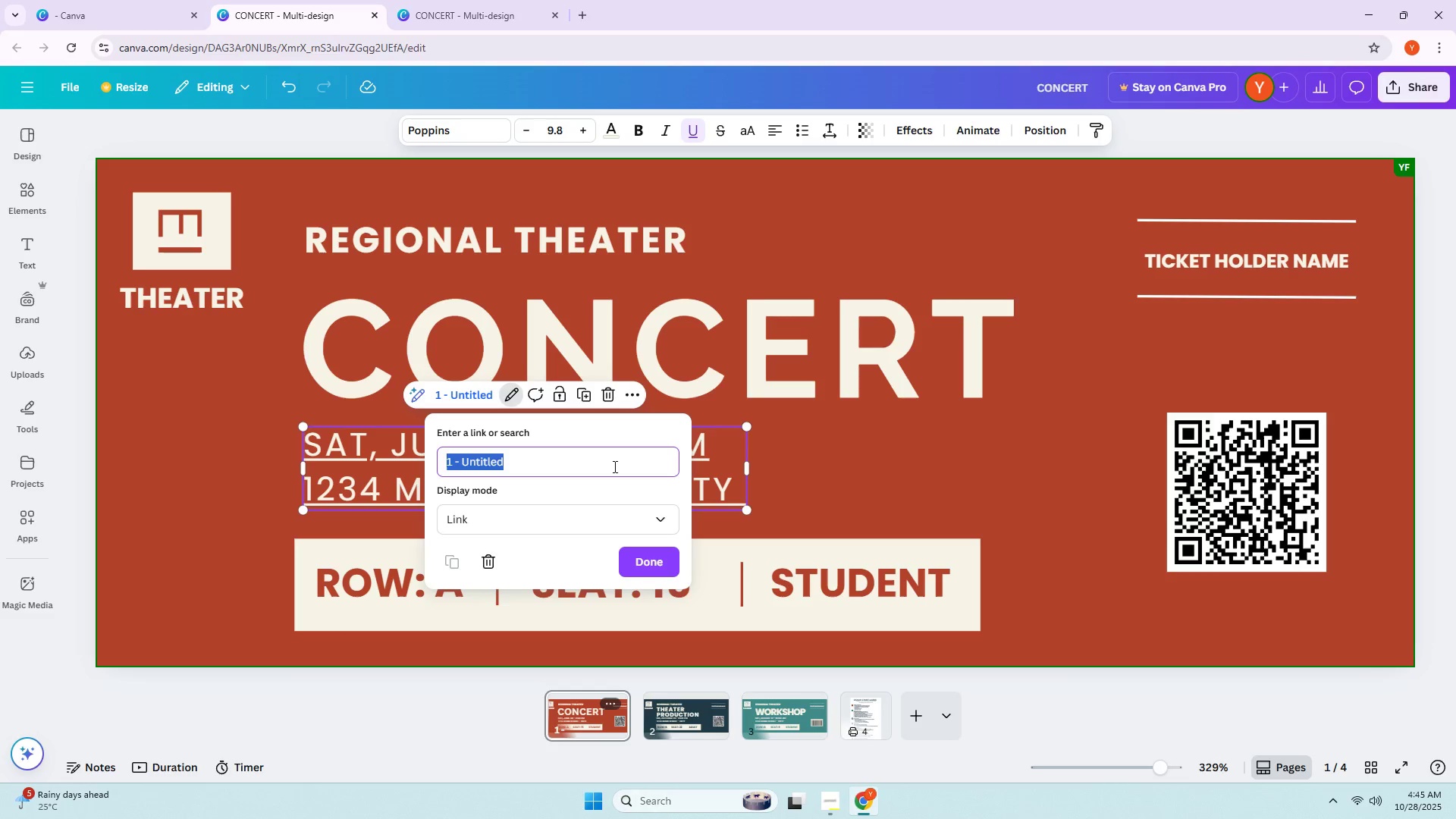 
left_click([800, 464])
 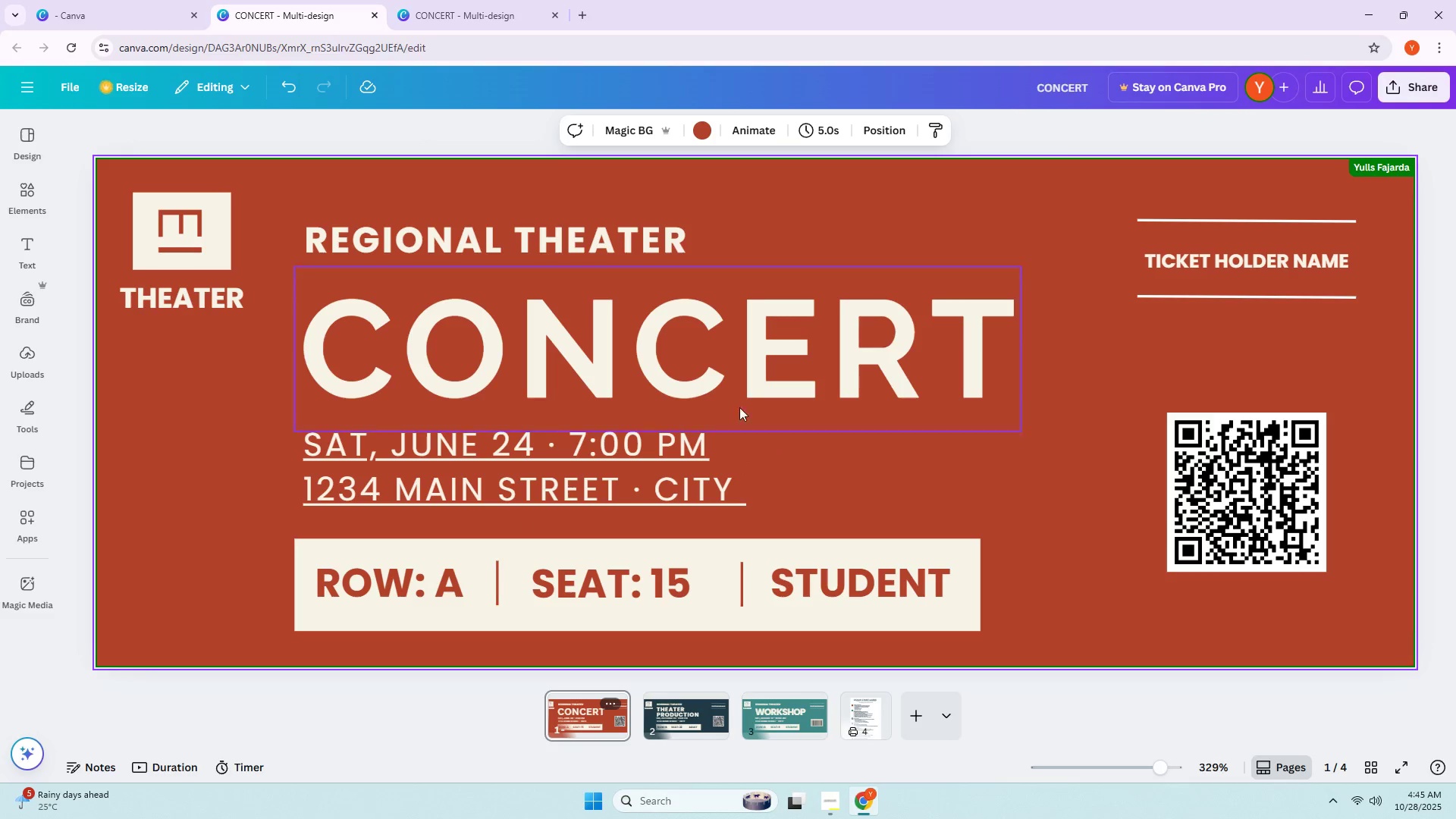 
double_click([714, 386])
 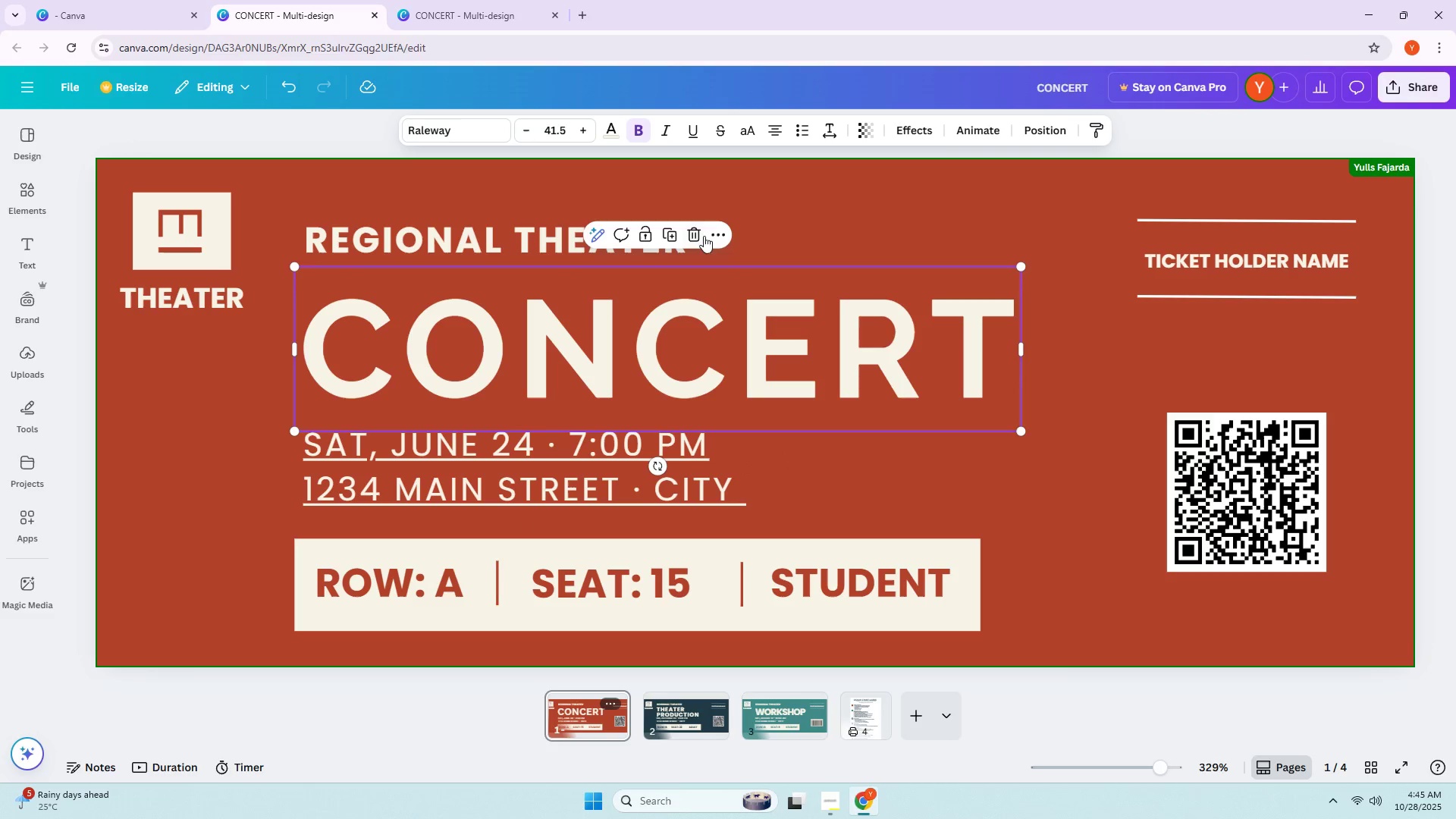 
left_click([713, 232])
 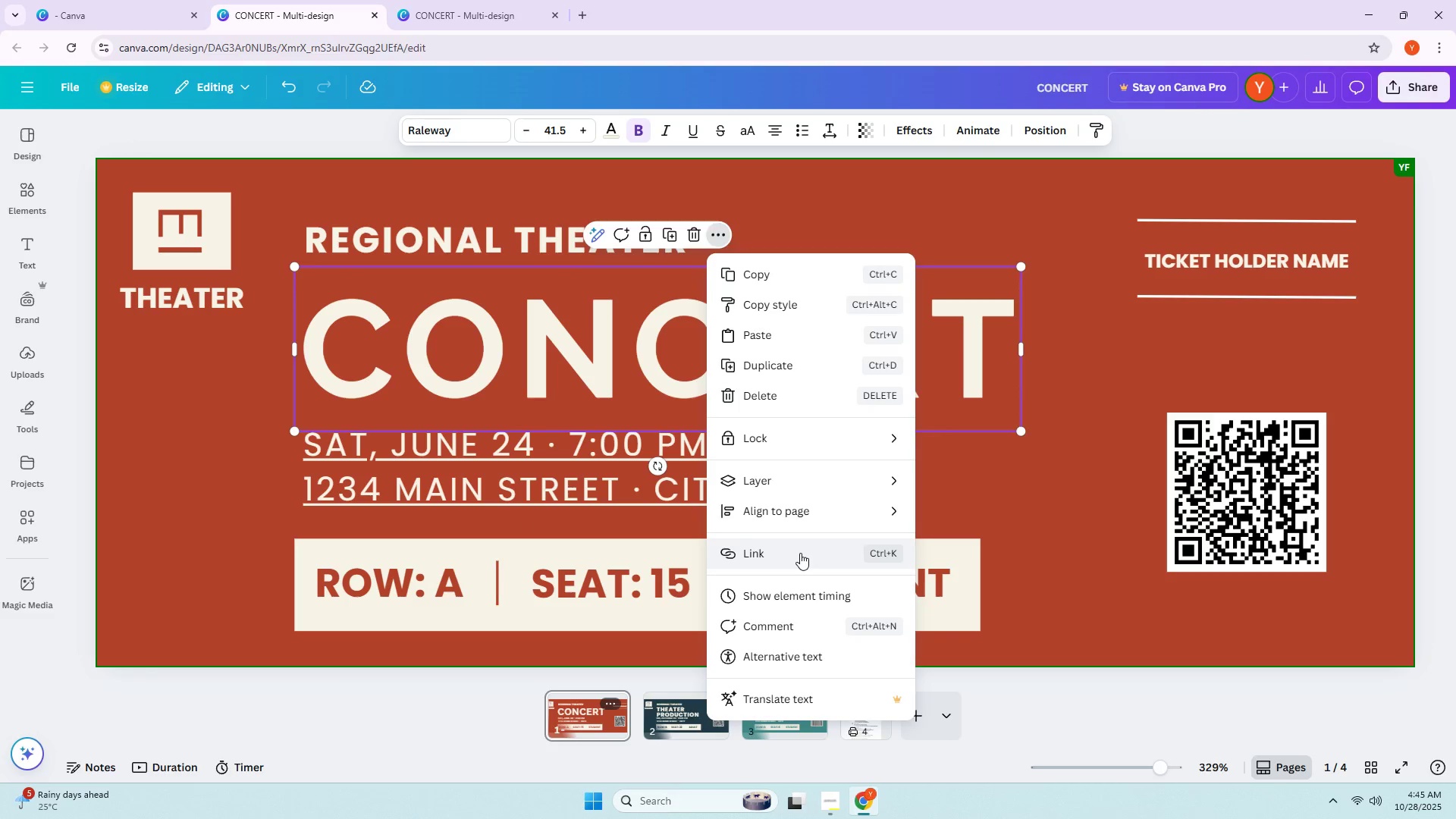 
wait(8.63)
 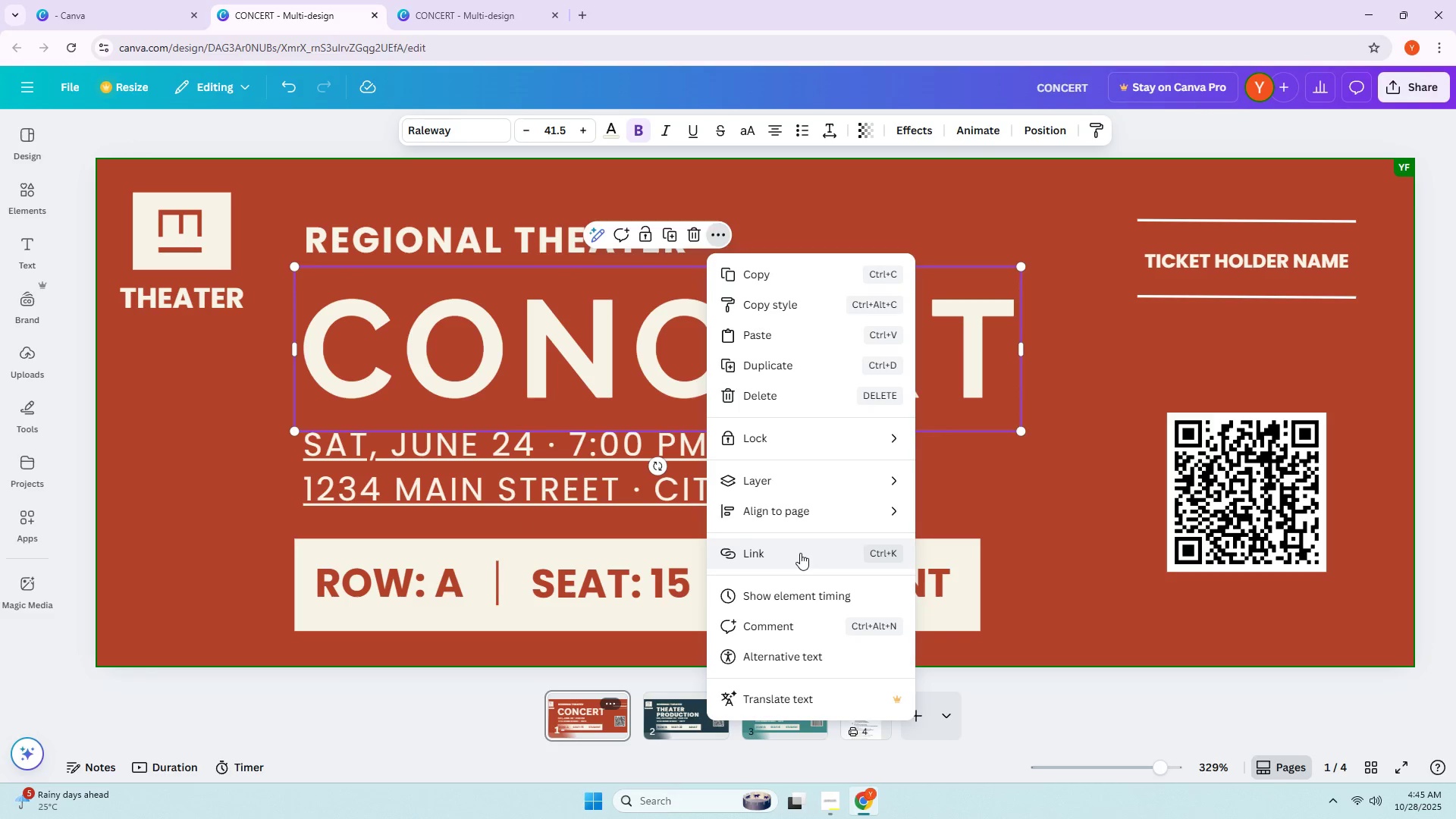 
key(Alt+AltLeft)
 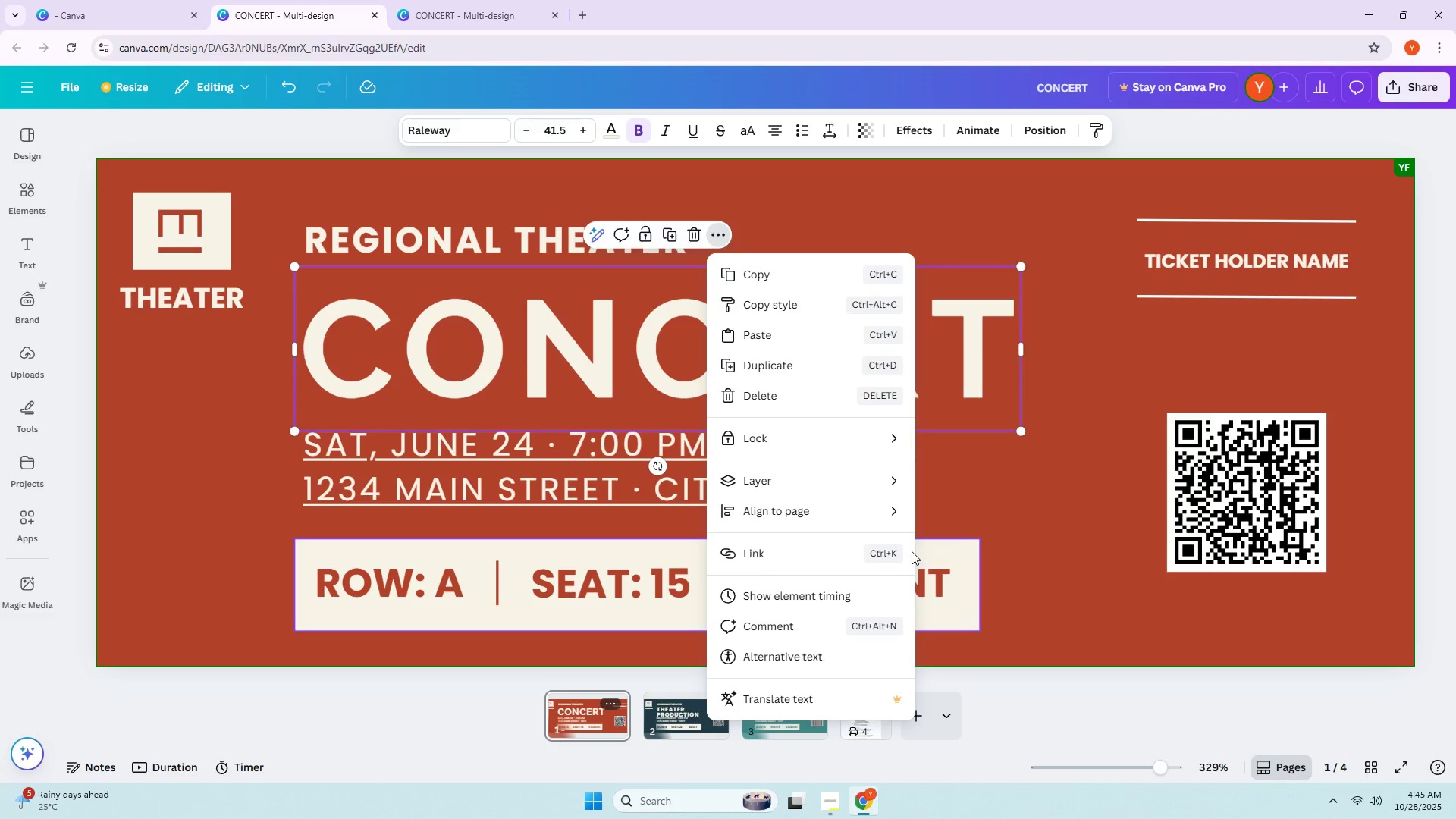 
key(Alt+Tab)